 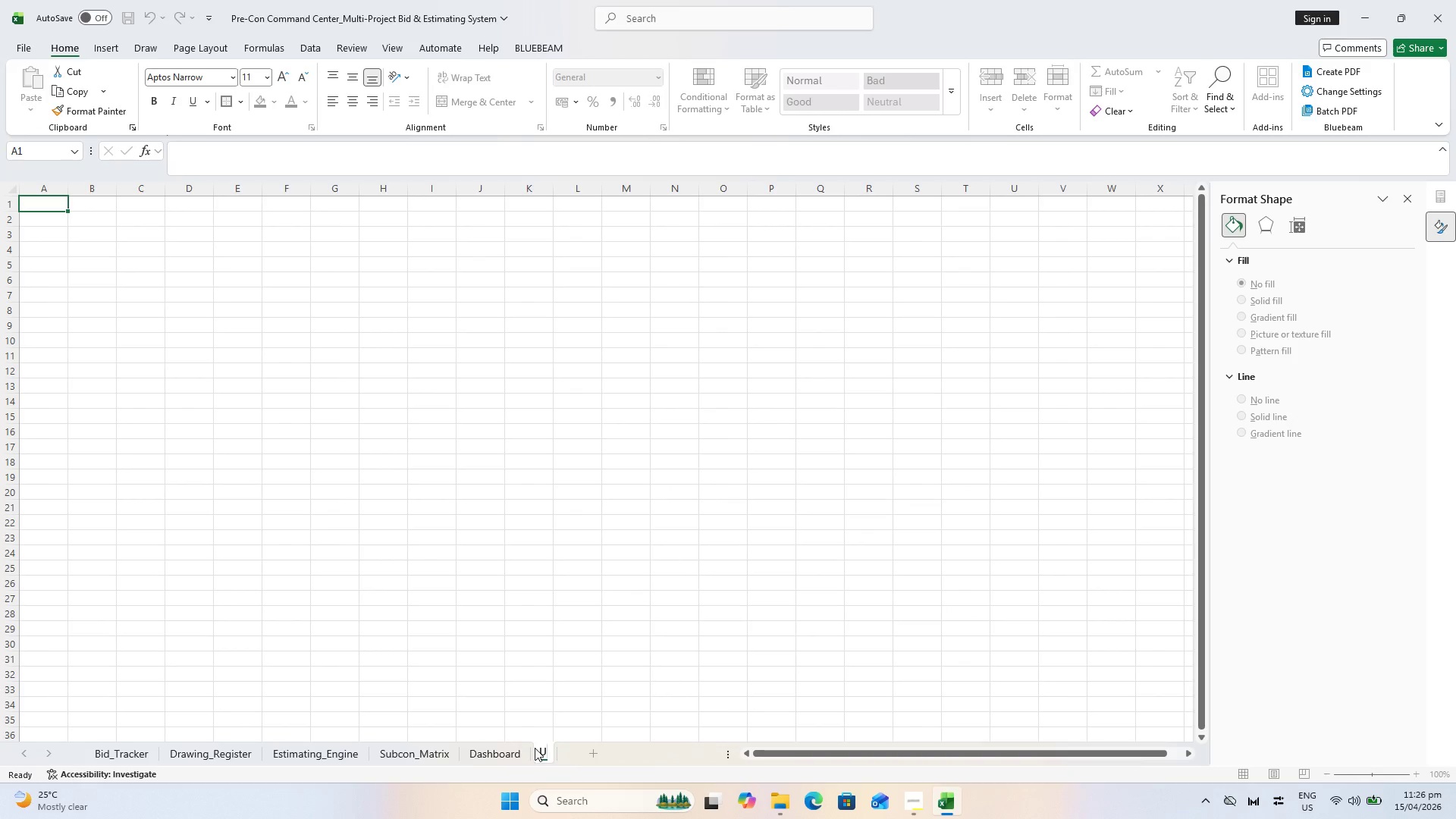 
type(USE)
key(Backspace)
key(Backspace)
key(Backspace)
type(User_Manual)
 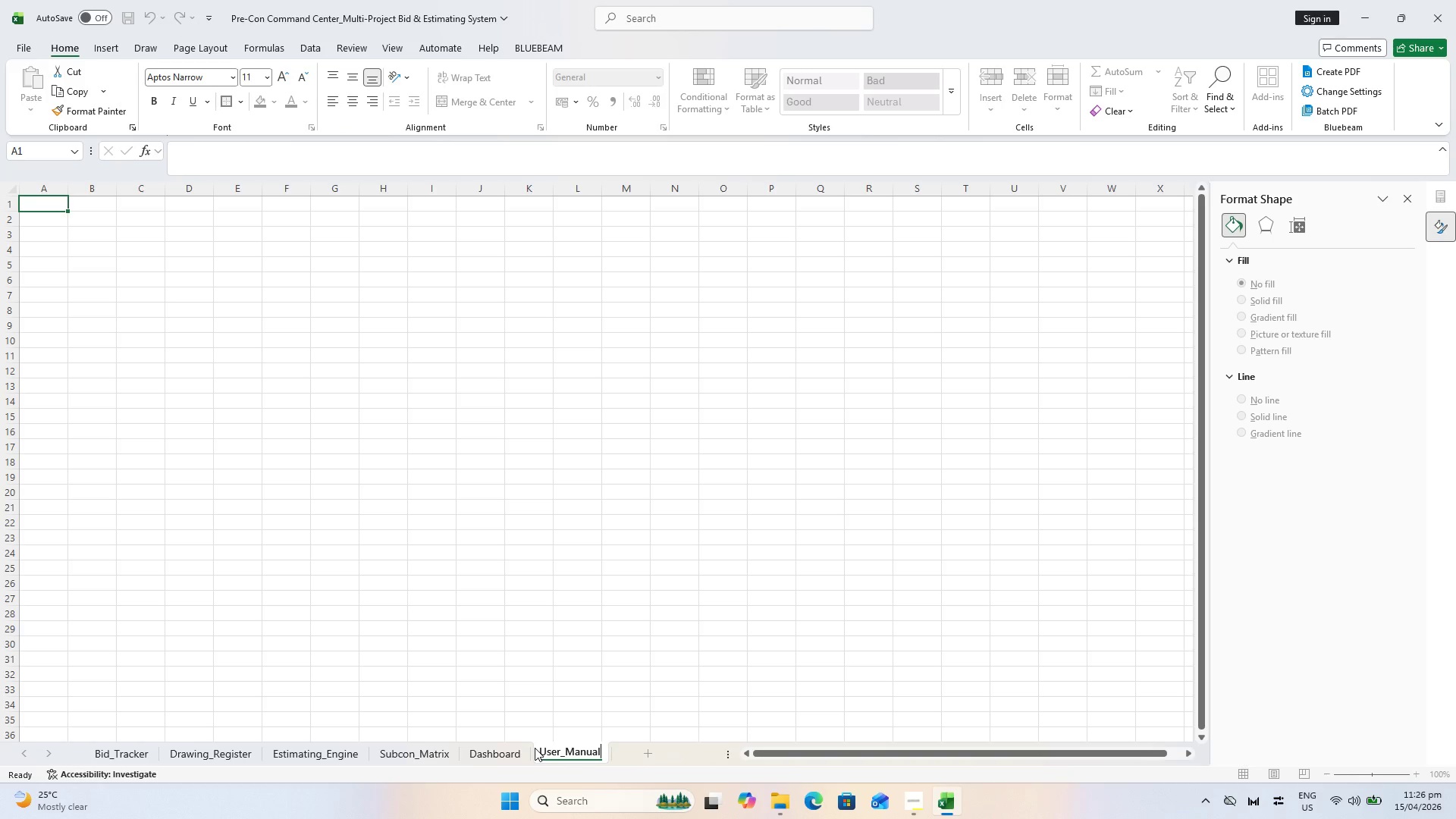 
left_click([28, 206])
 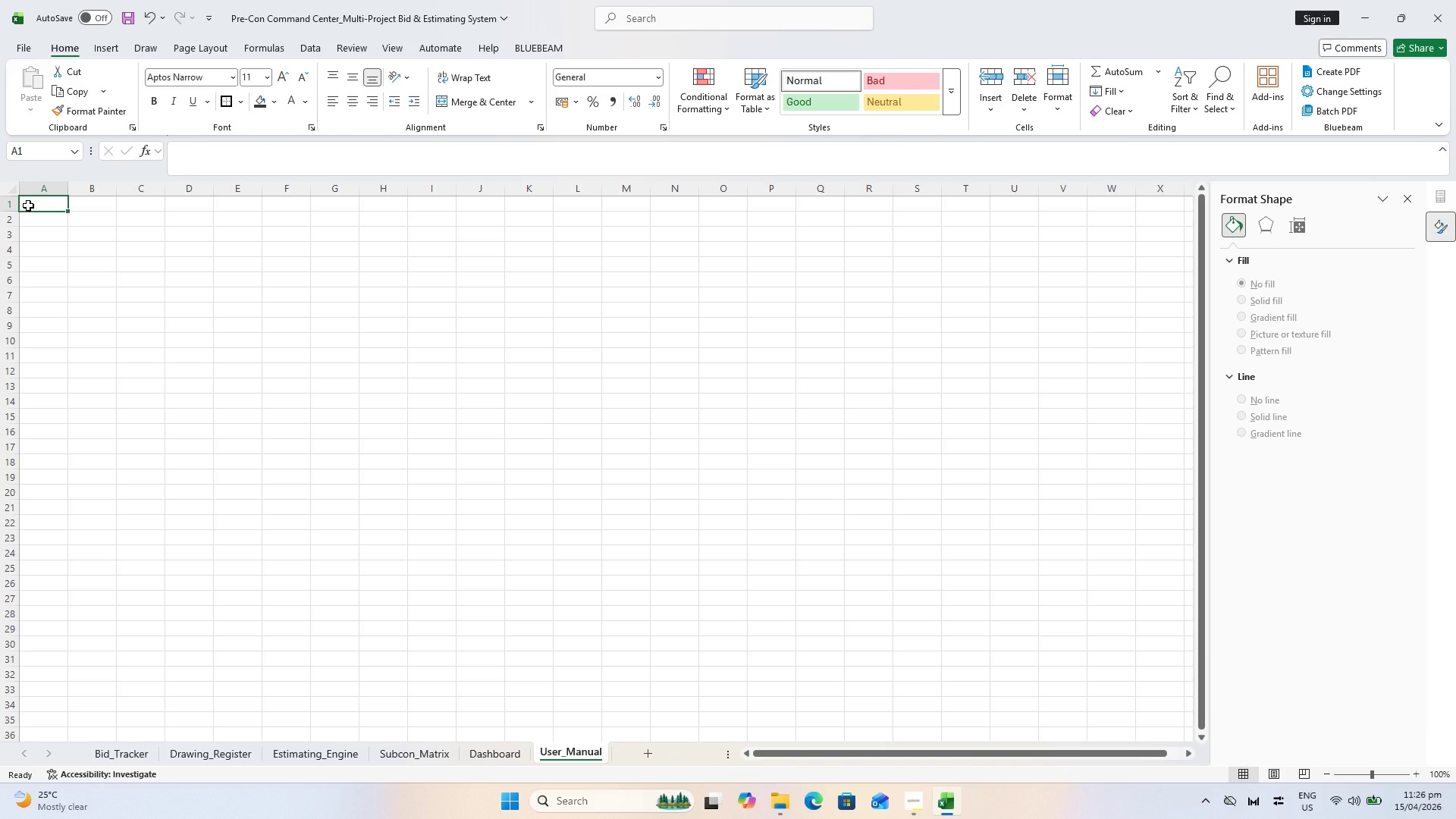 
type(Pre-Con Command Center - User Manual])
key(Backspace)
 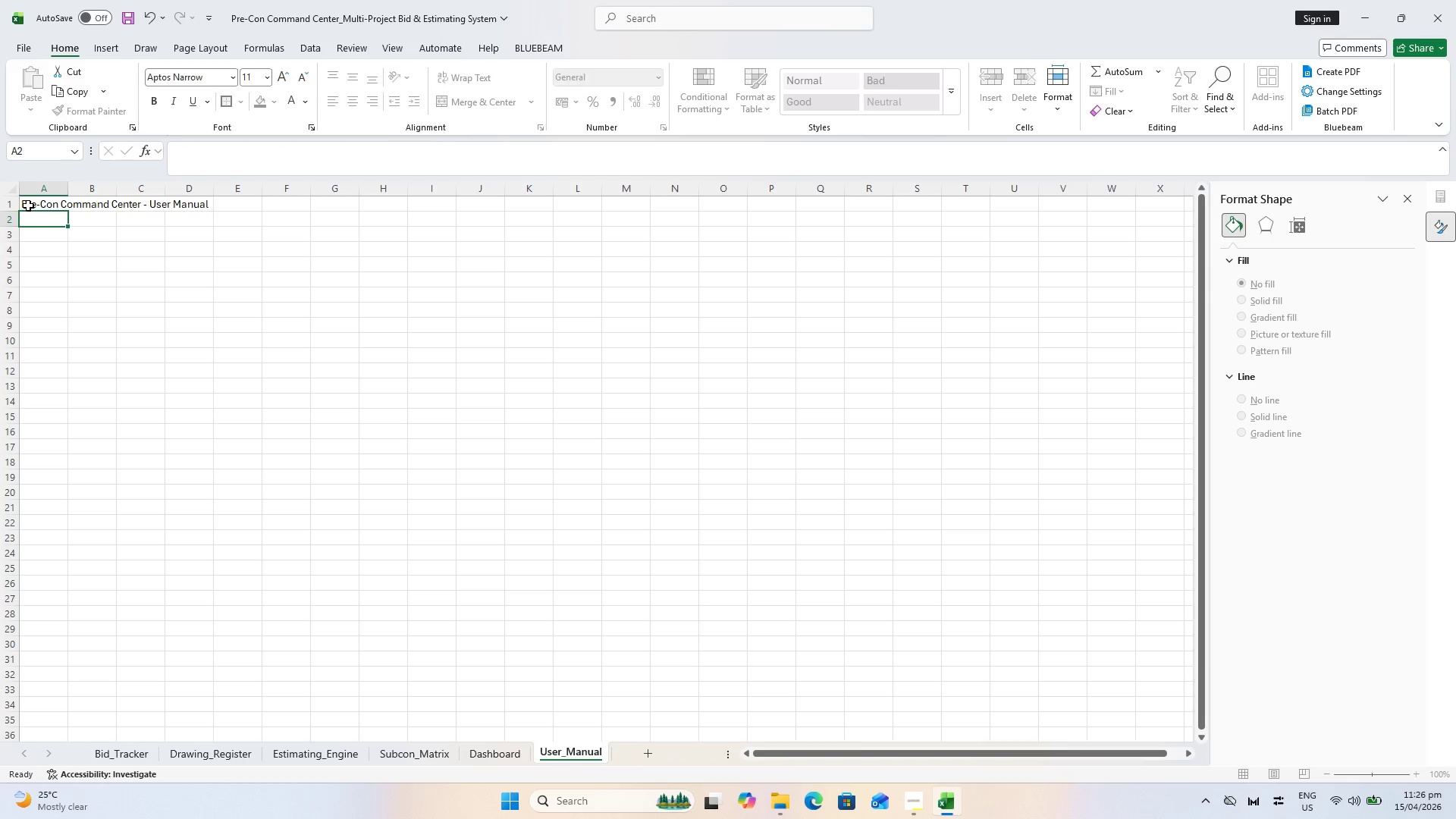 
 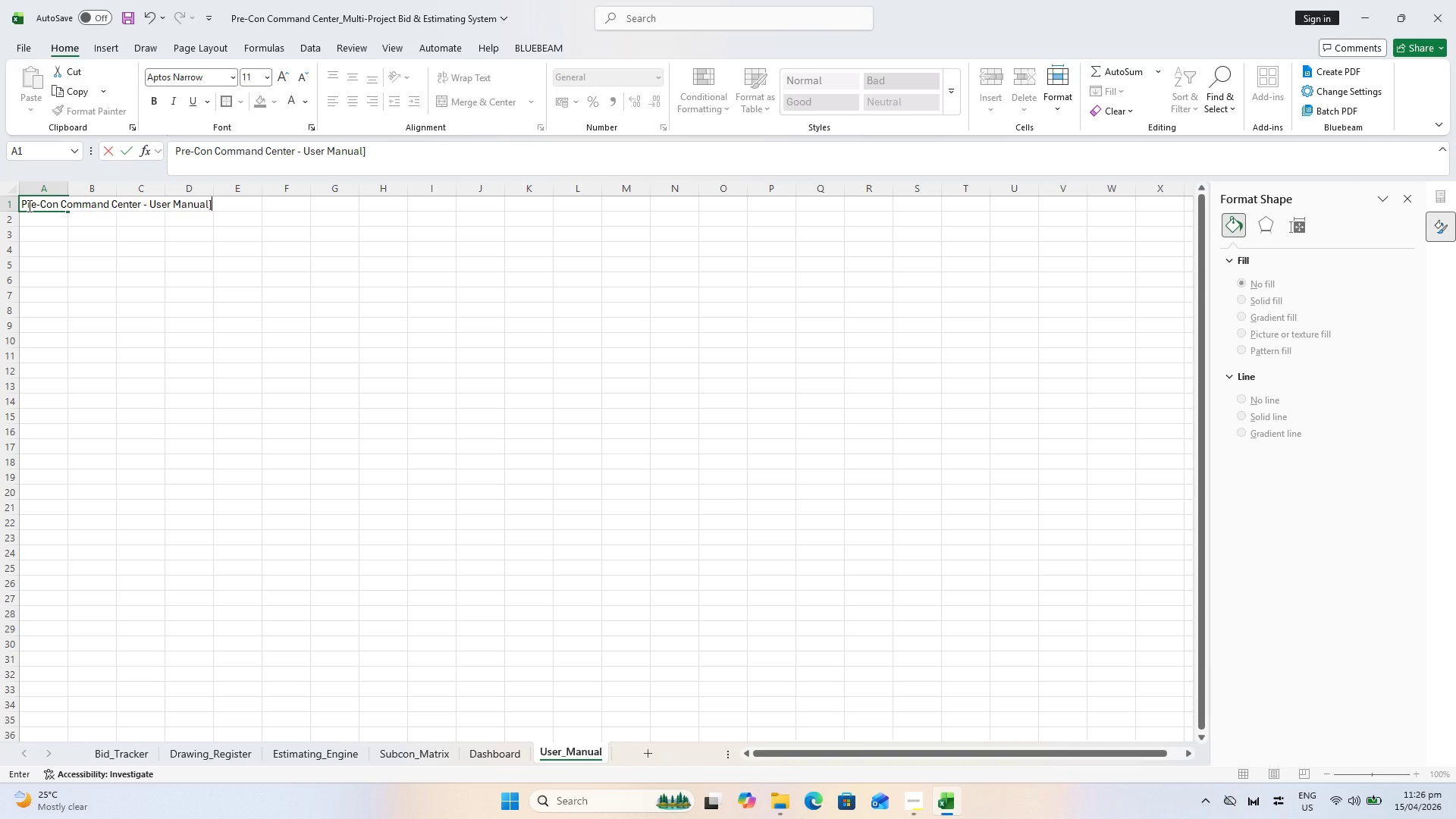 
key(Enter)
 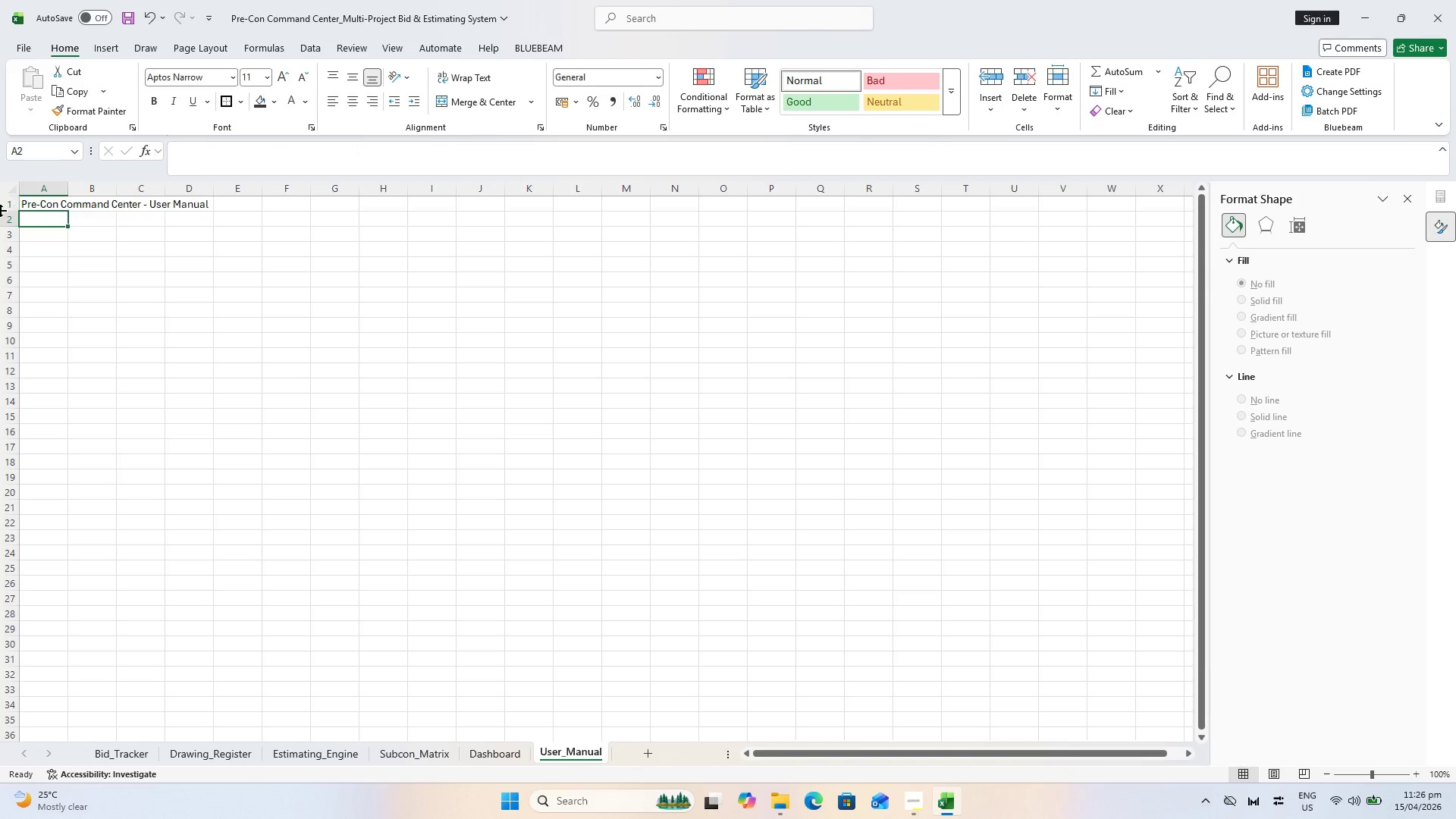 
key(Enter)
 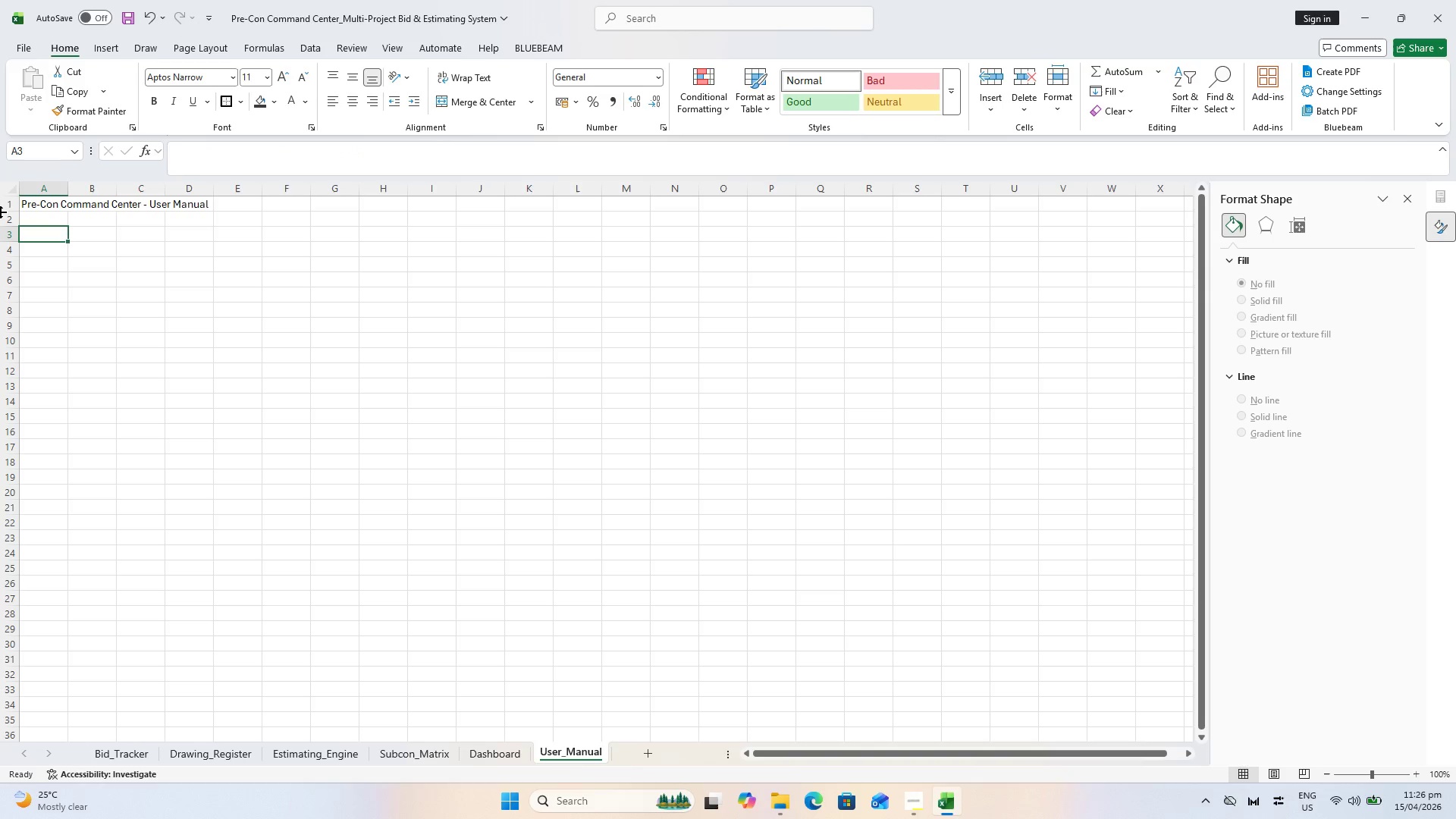 
type(This)
 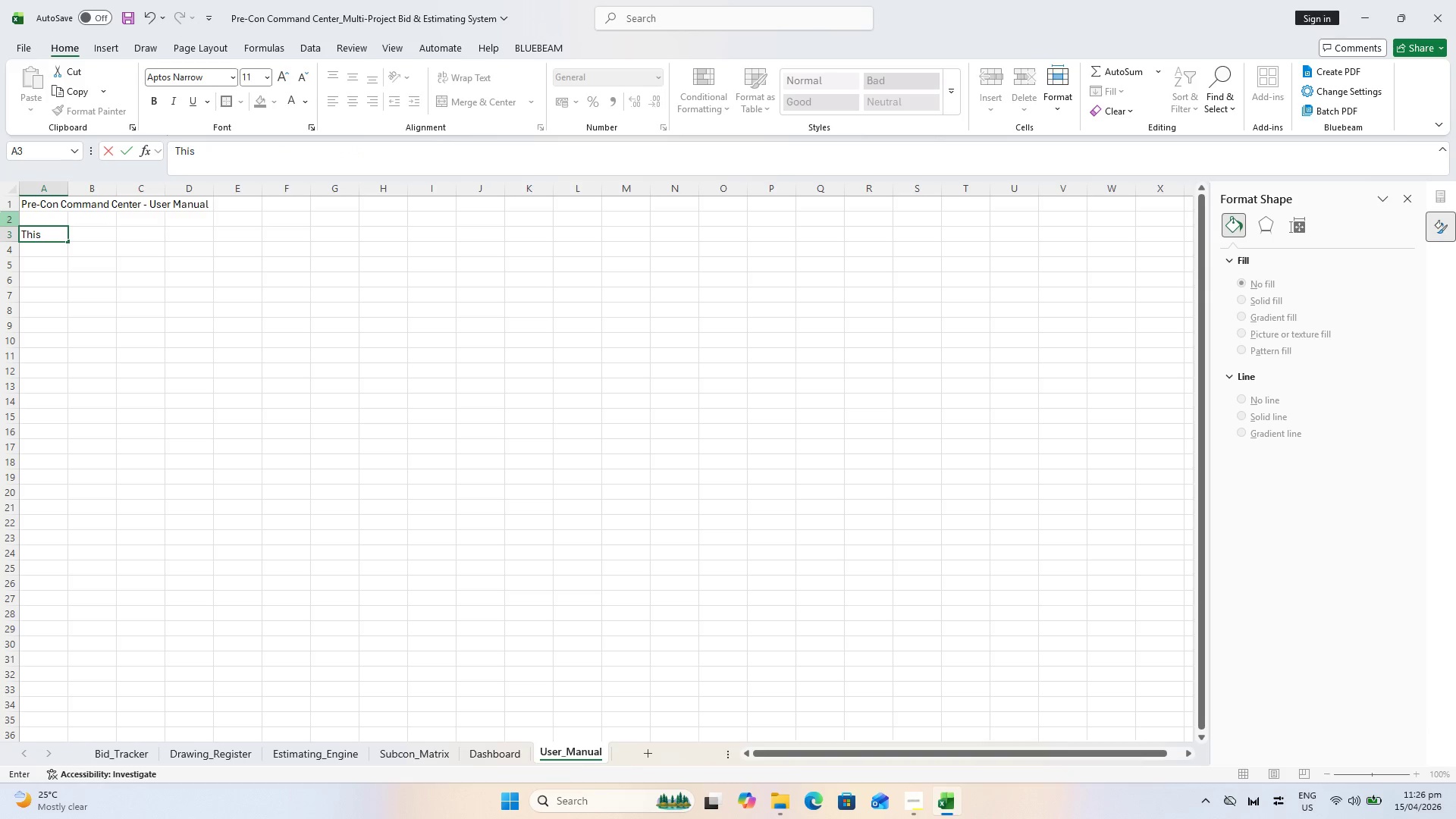 
hold_key(key=ControlLeft, duration=0.92)
 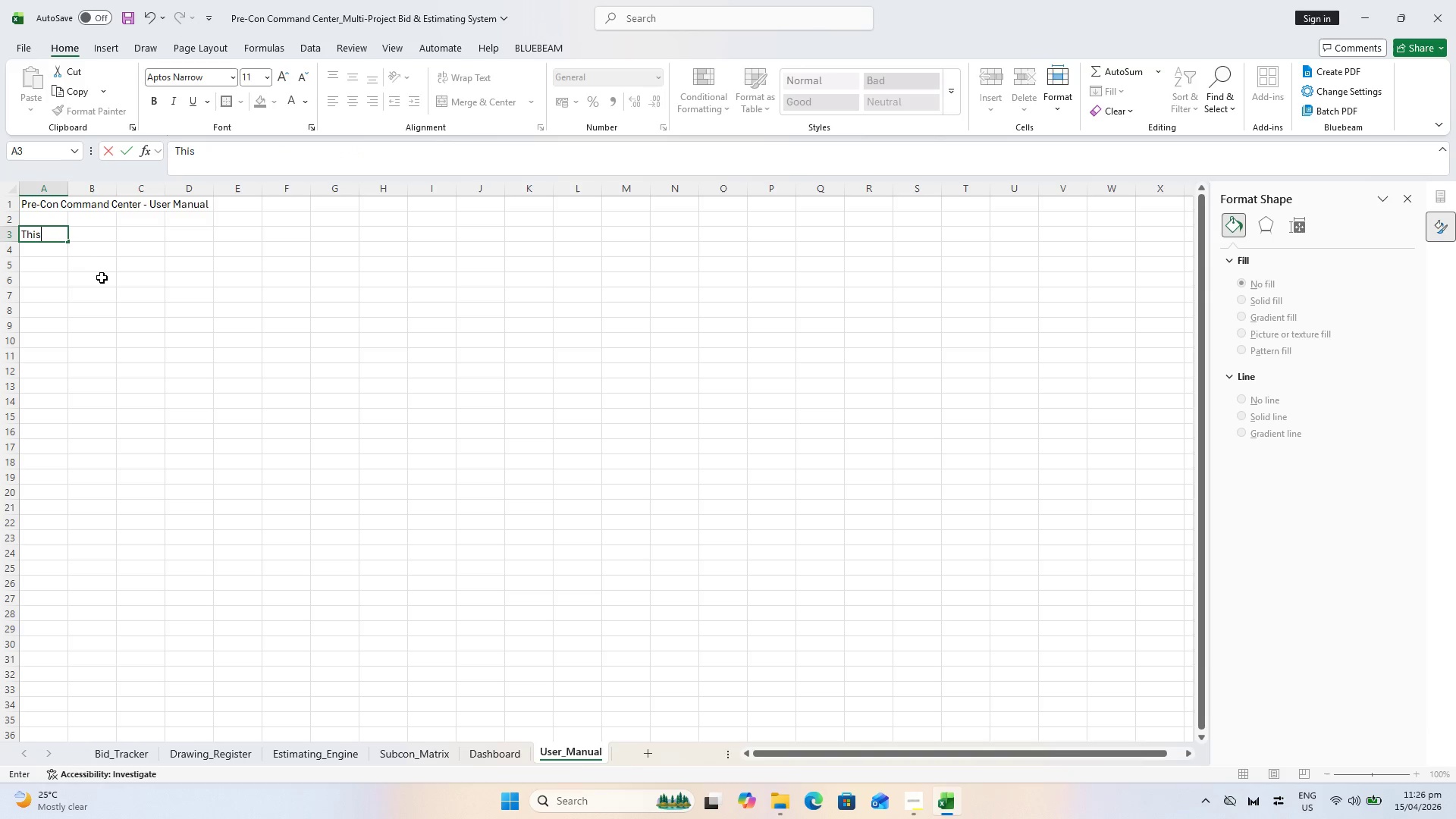 
hold_key(key=ControlLeft, duration=0.41)
 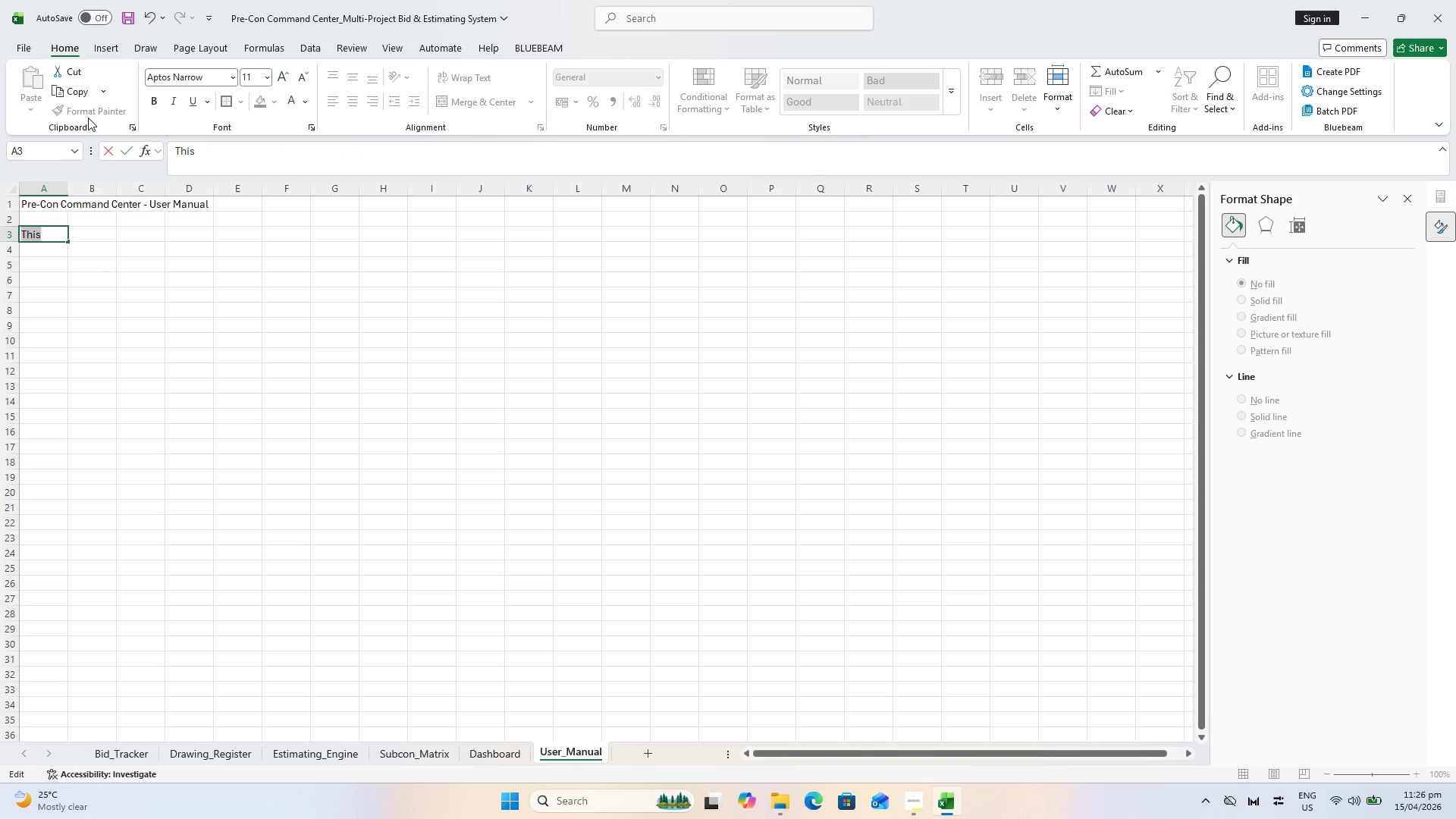 
scroll: coordinate [102, 278], scroll_direction: up, amount: 5.0
 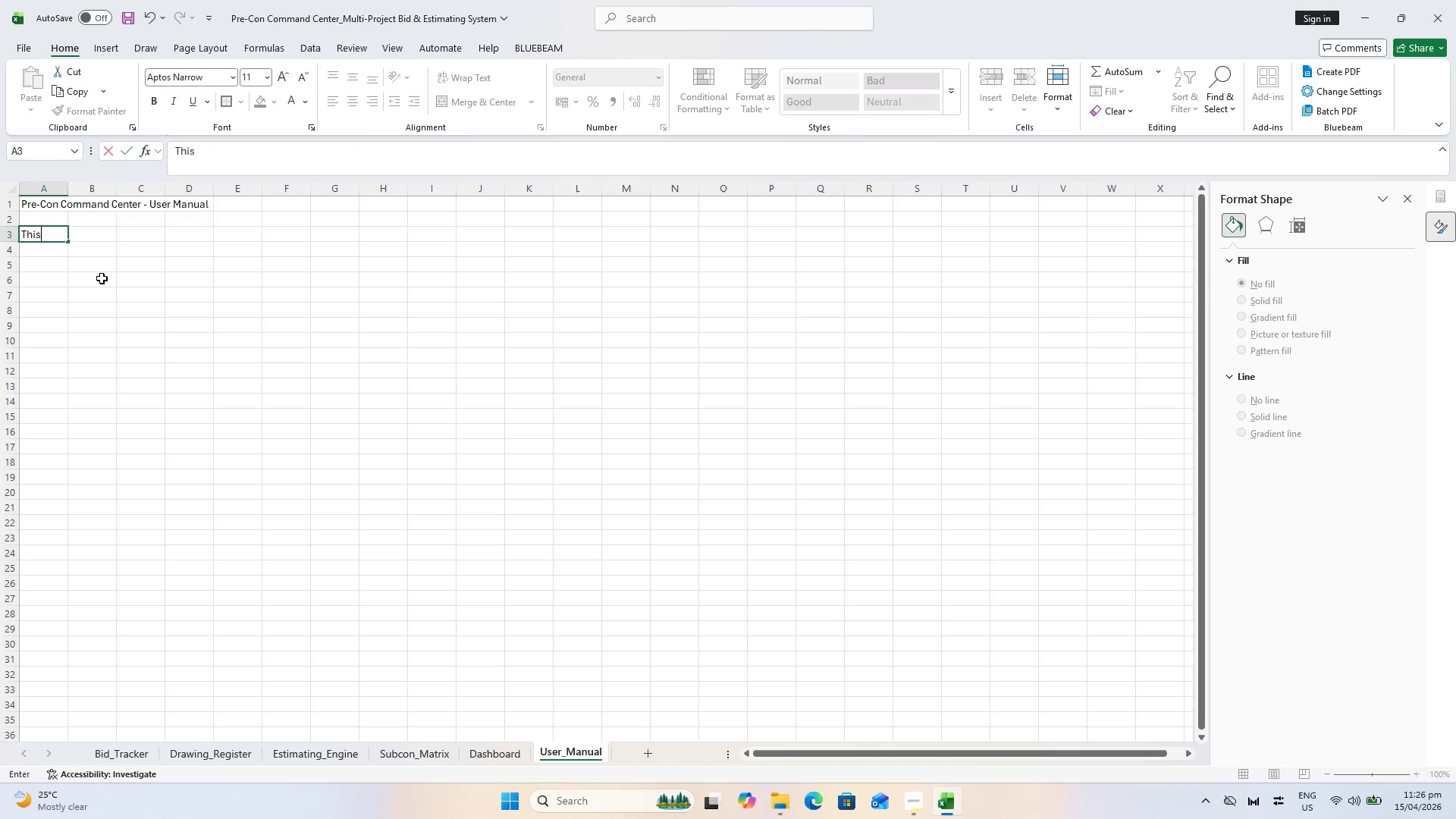 
key(Control+A)
 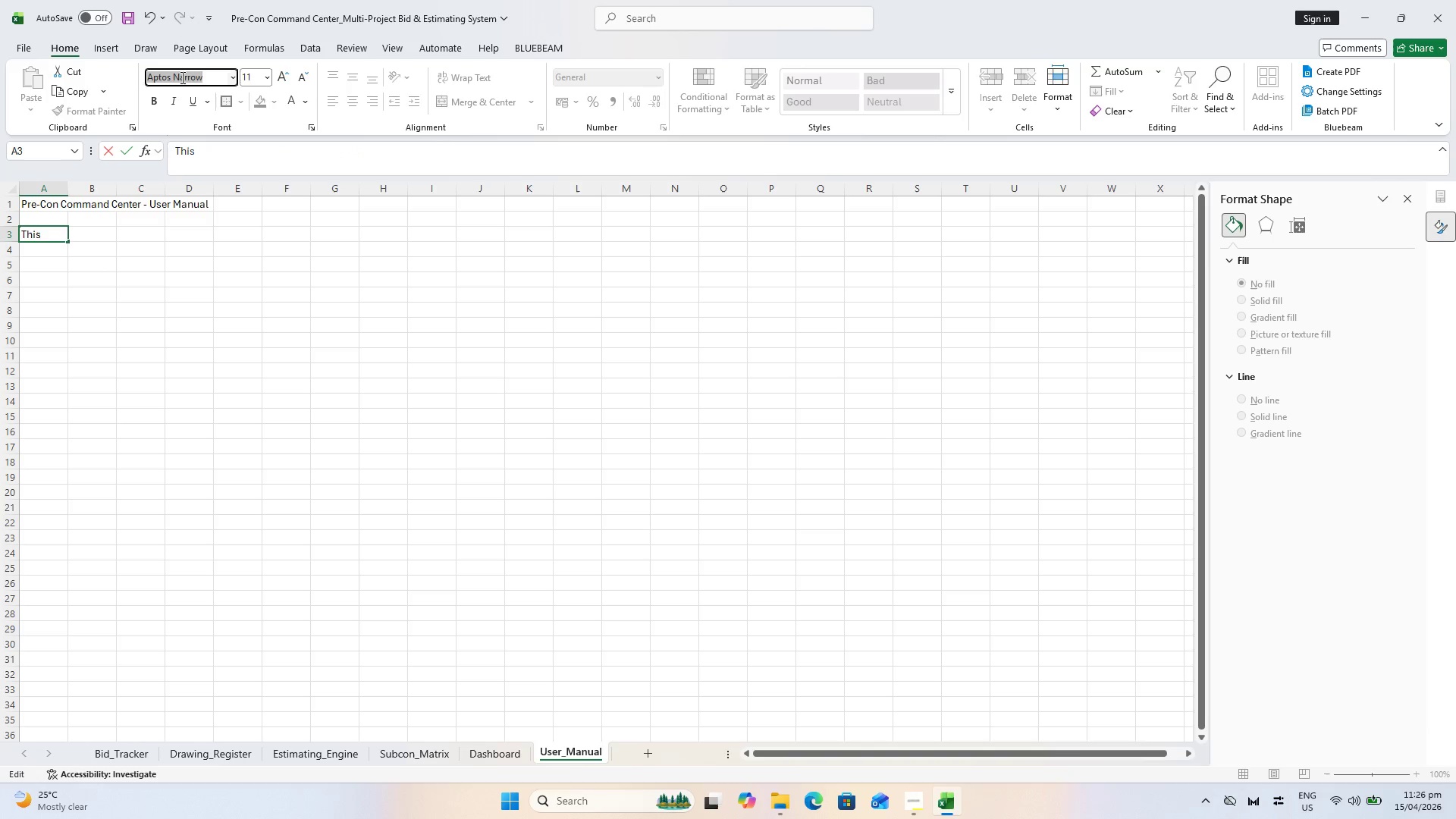 
type(ca)
 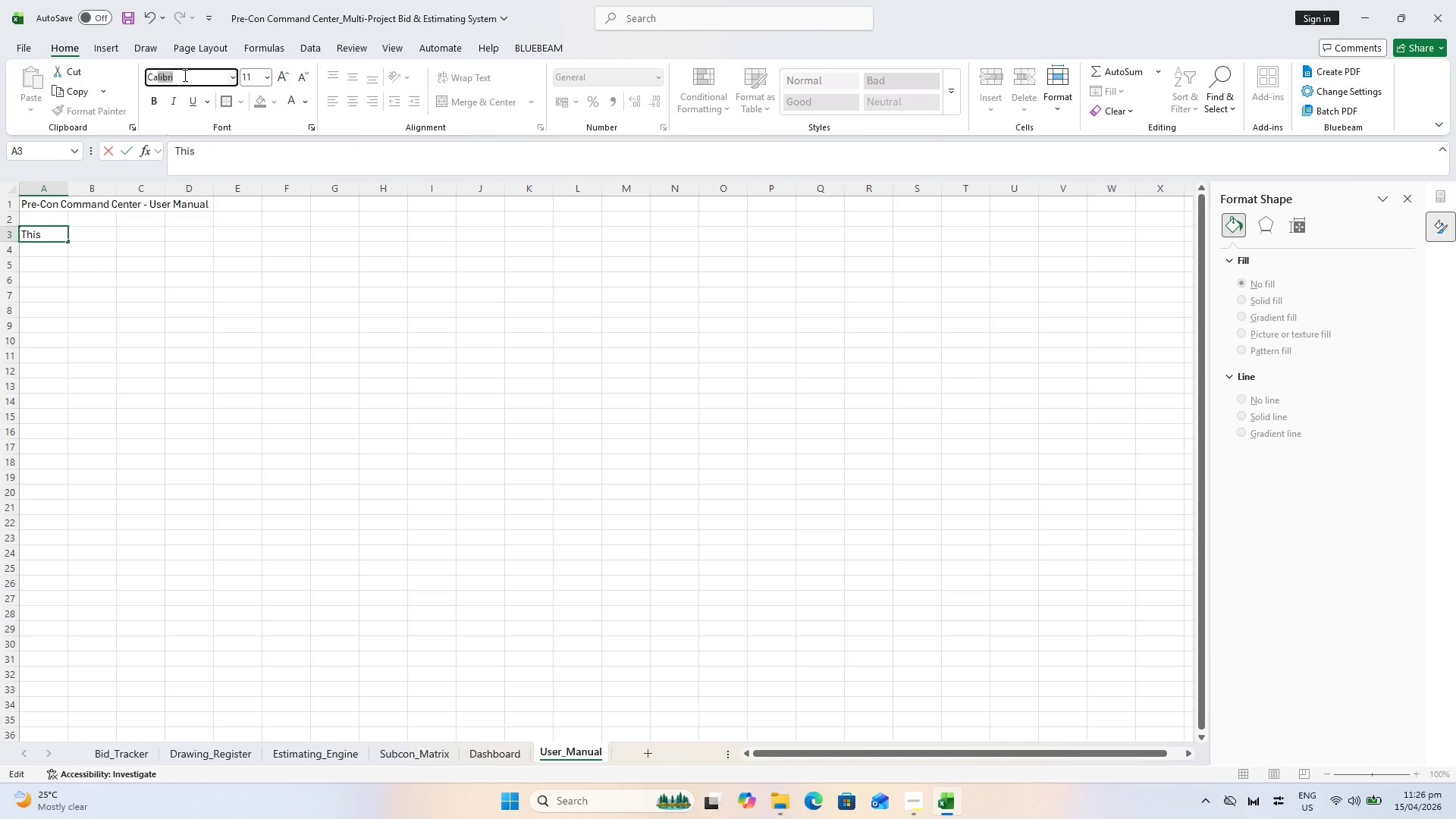 
key(Enter)
 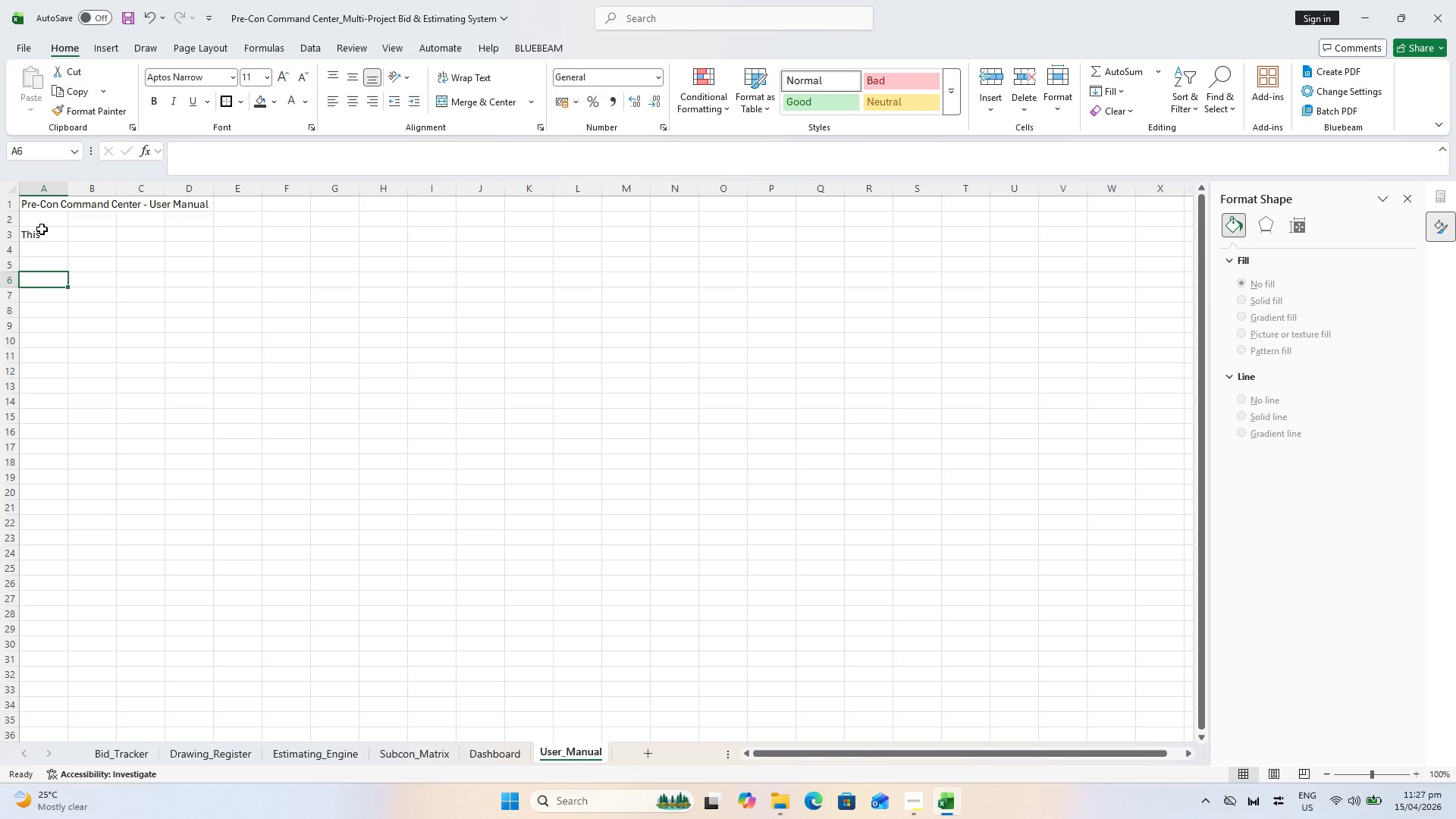 
left_click([42, 229])
 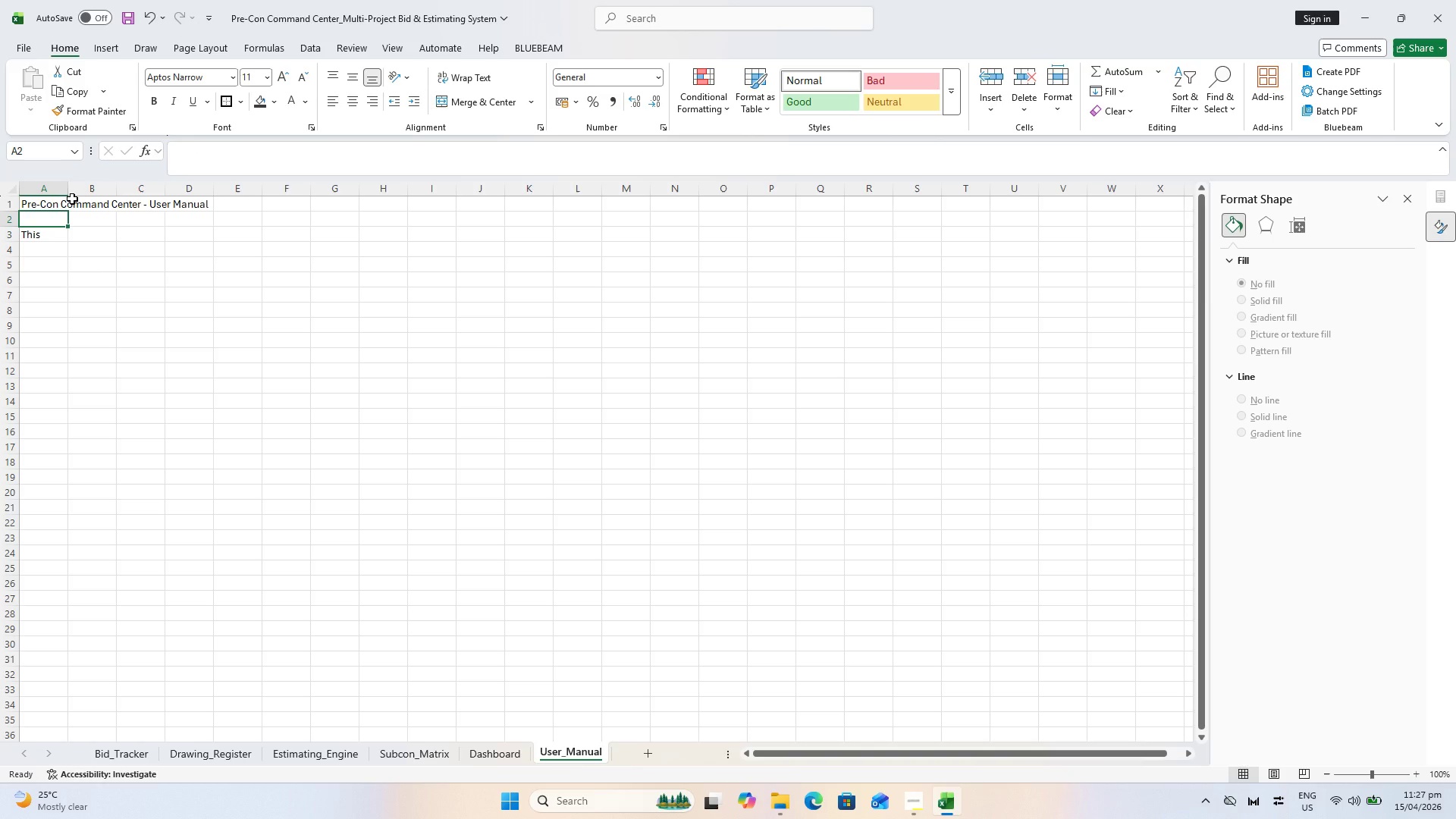 
key(Control+A)
 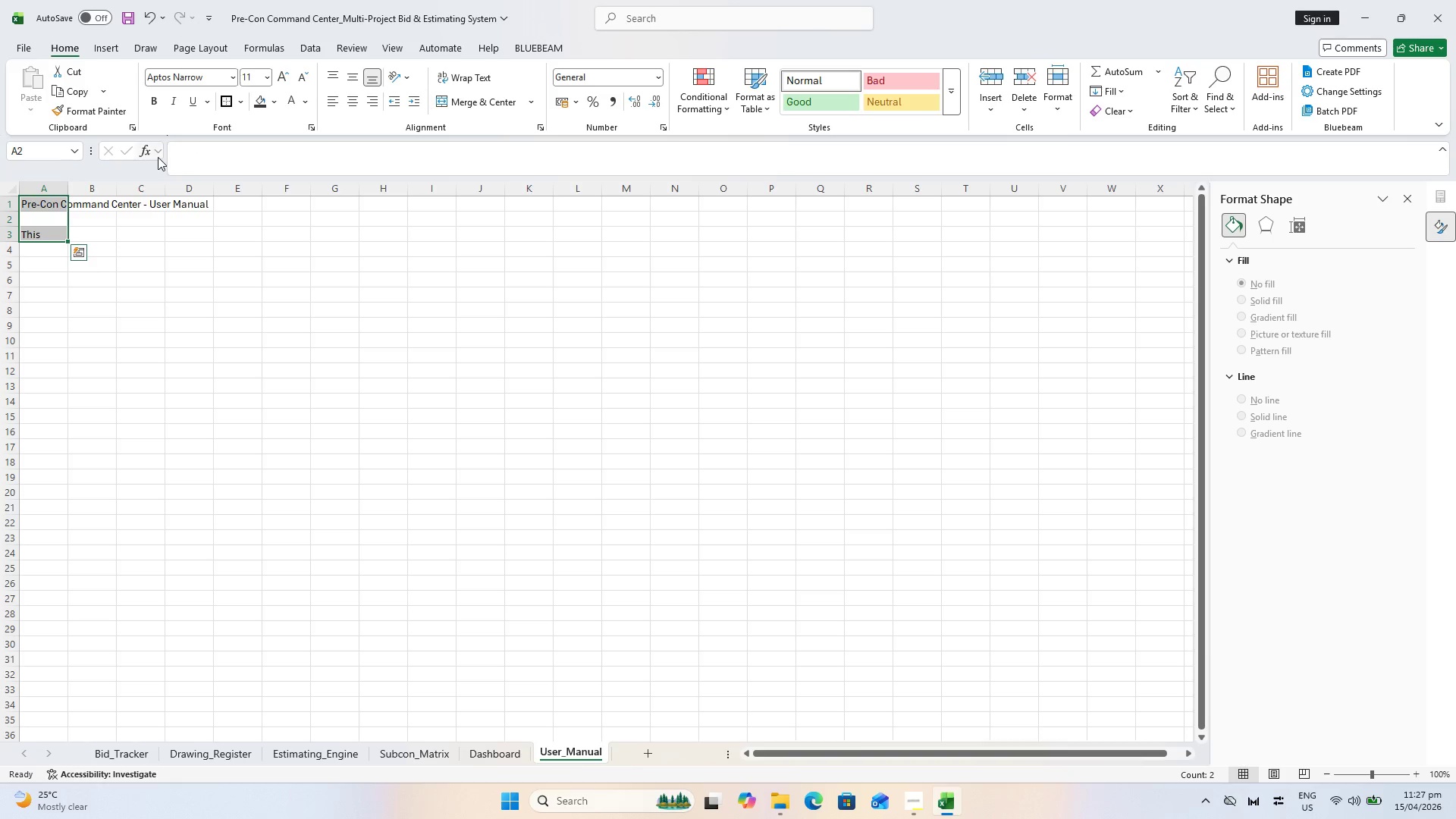 
key(Control+A)
 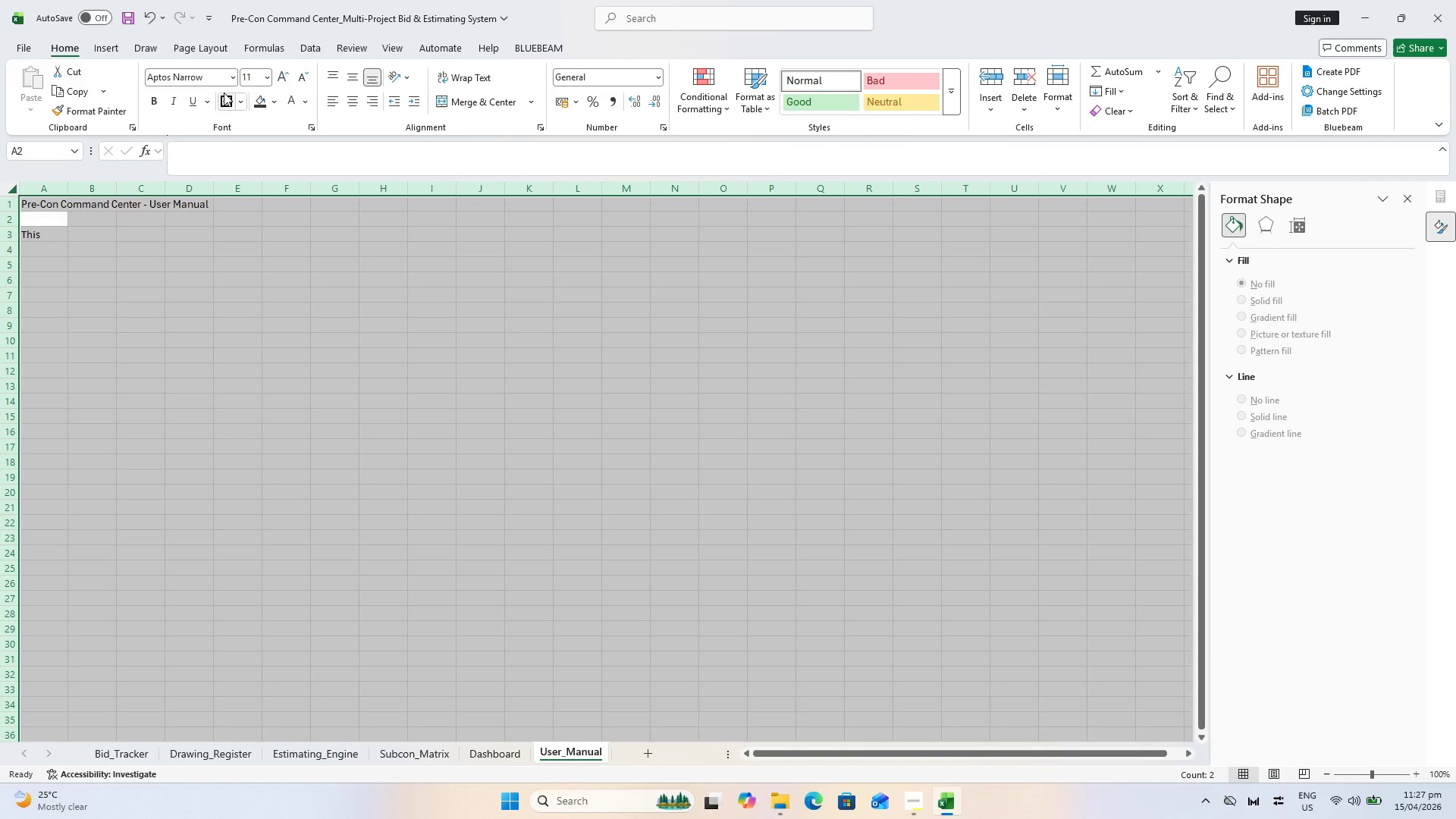 
left_click([205, 77])
 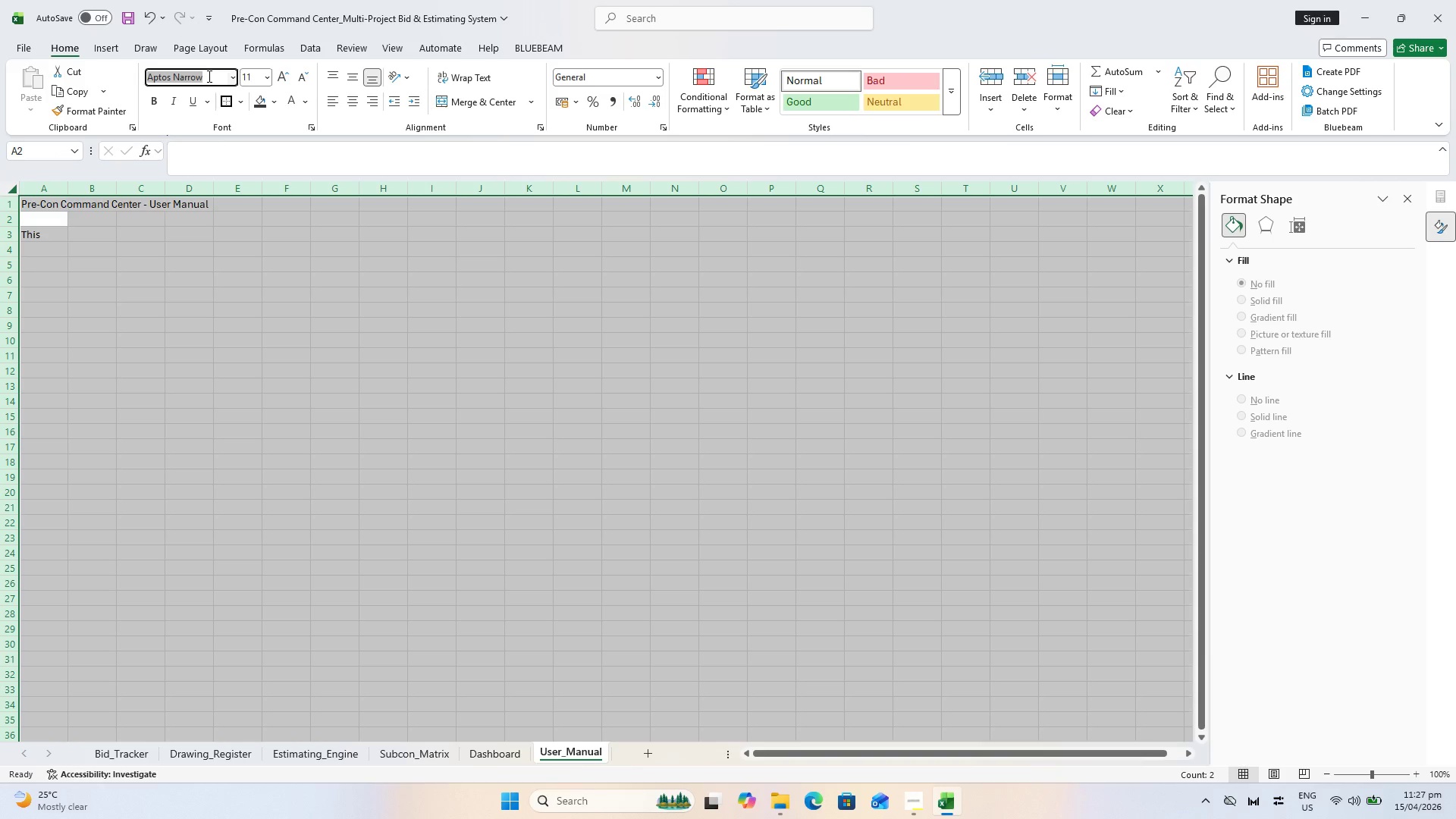 
type(ca)
 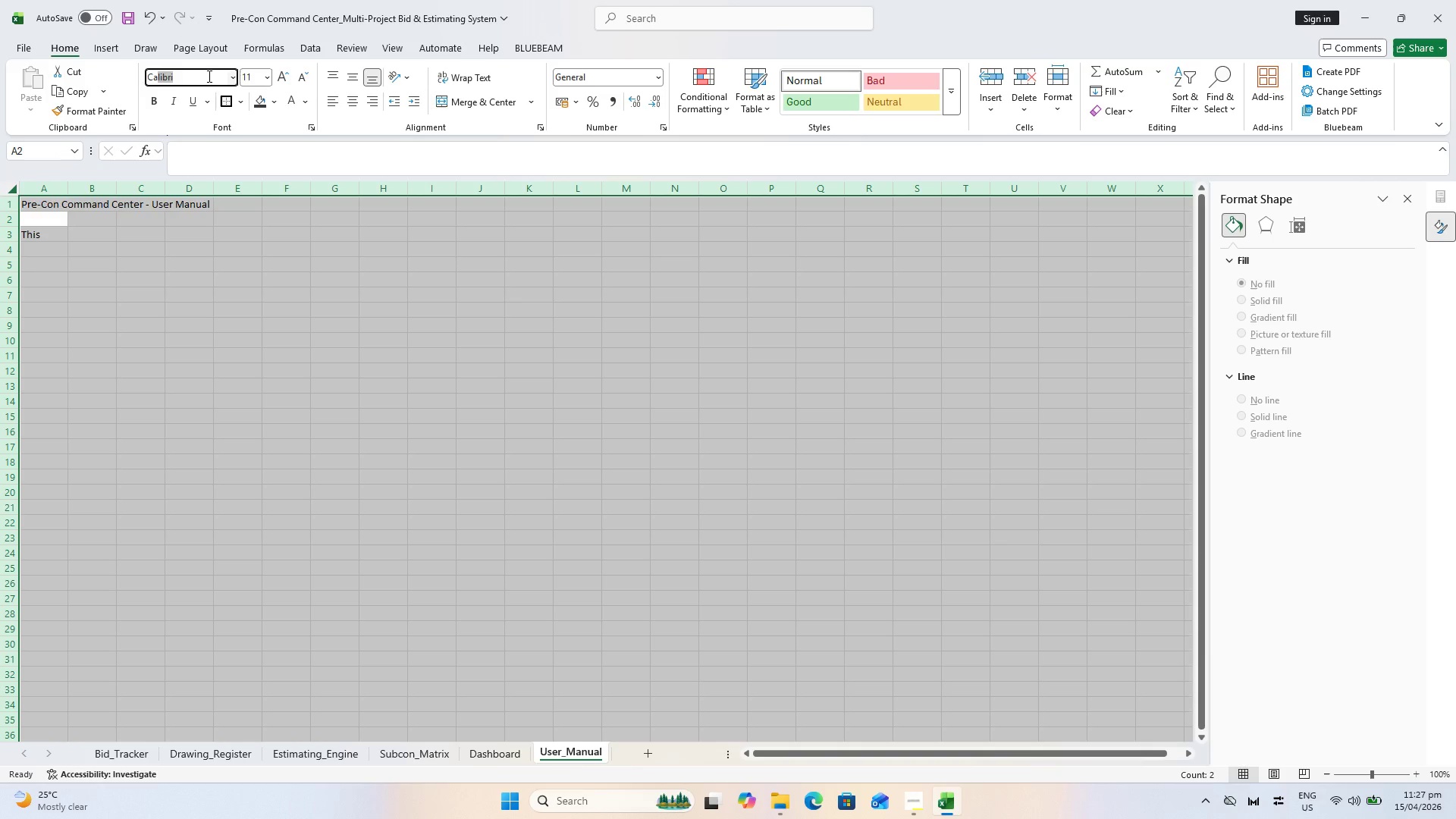 
key(Enter)
 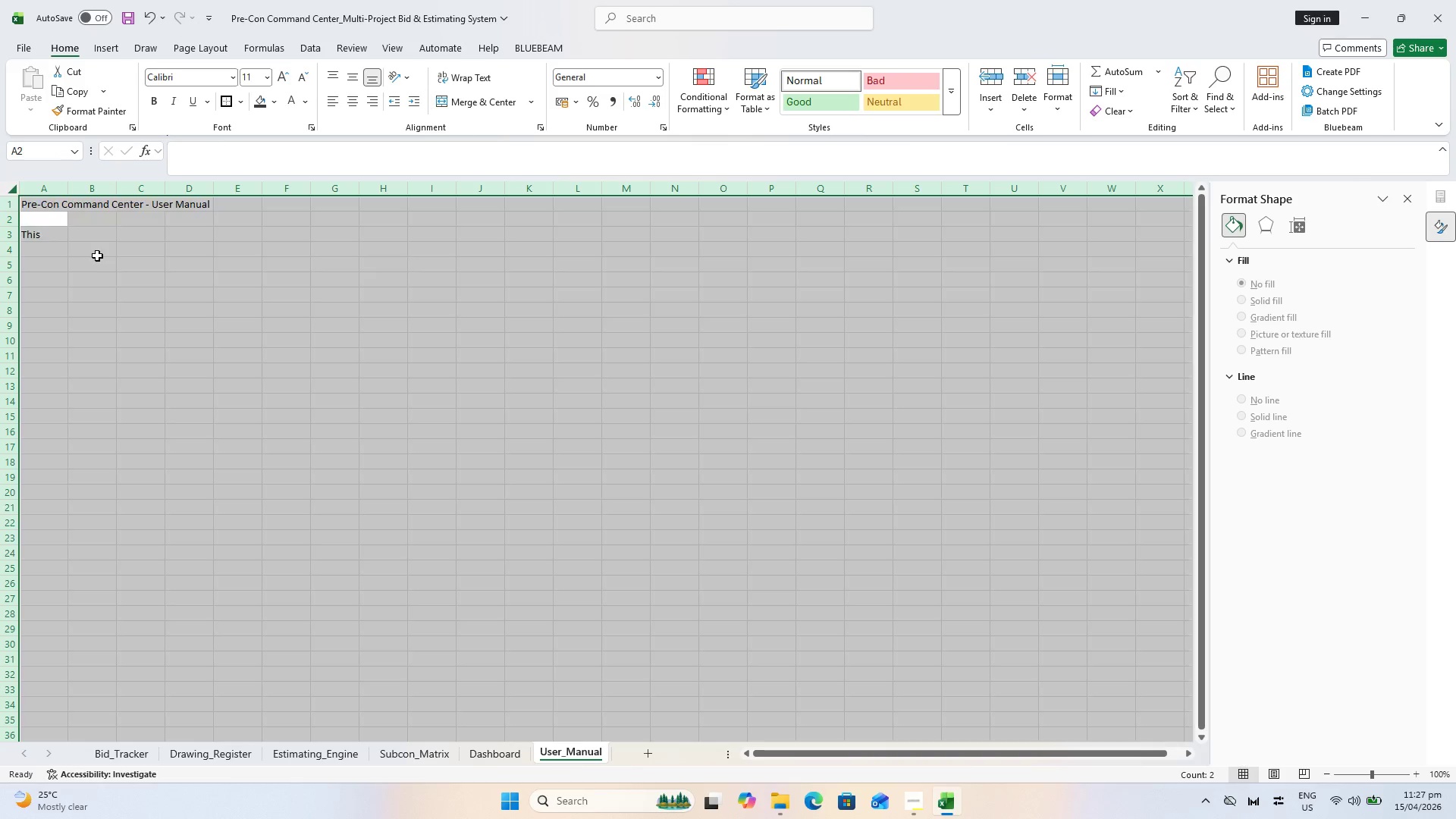 
hold_key(key=ControlLeft, duration=0.91)
scroll: coordinate [41, 231], scroll_direction: up, amount: 4.0
 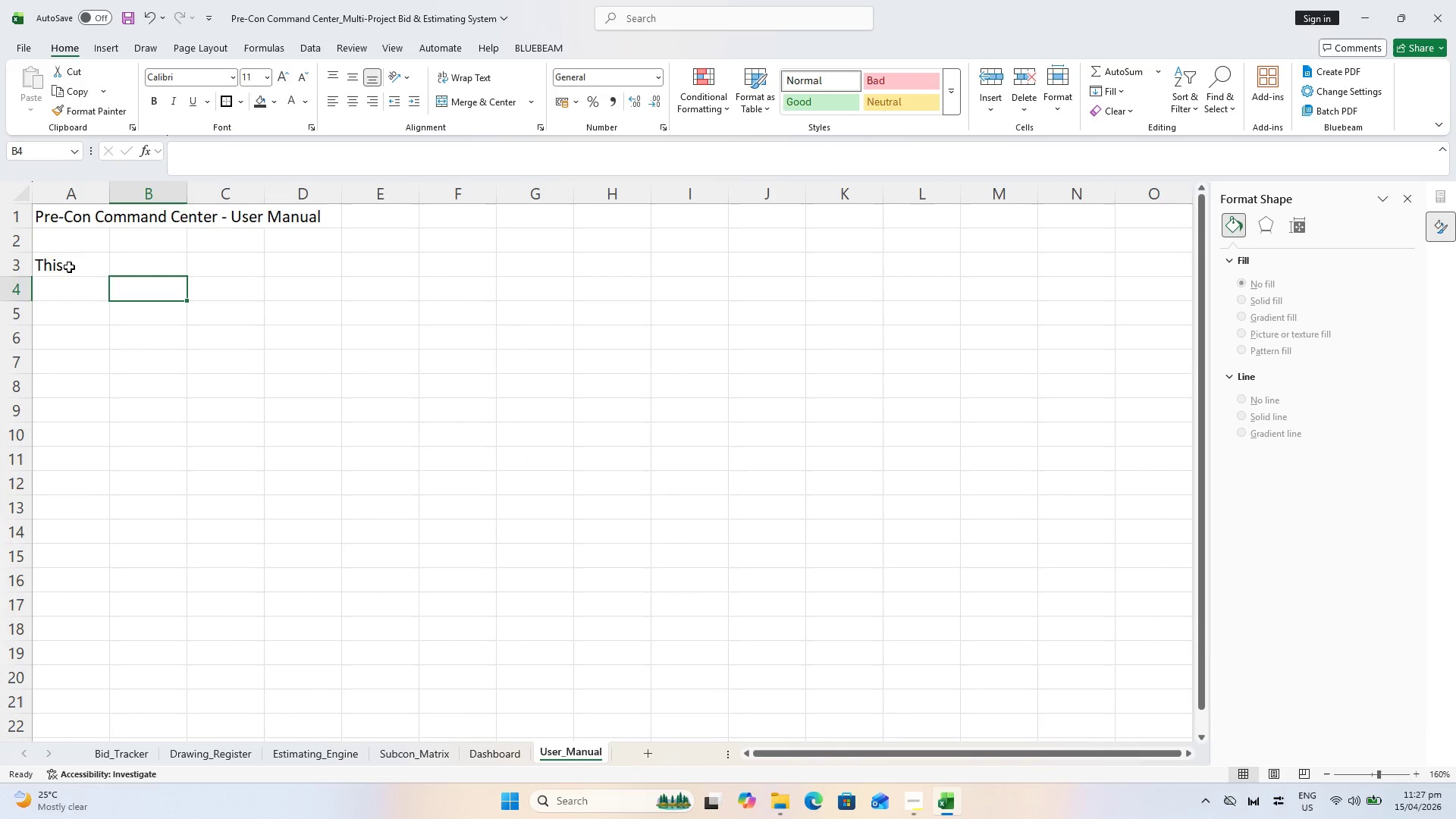 
left_click([76, 259])
 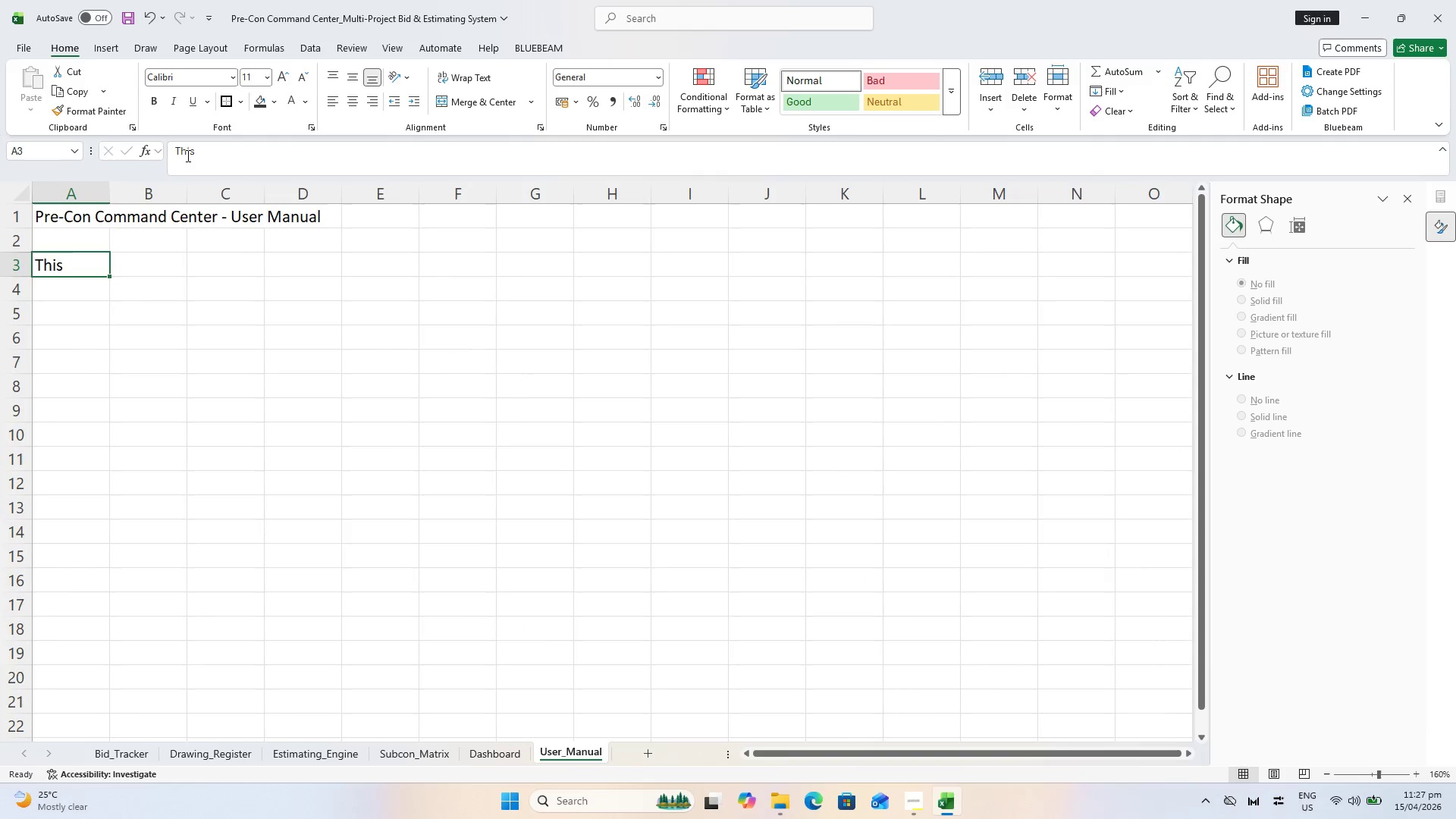 
left_click([211, 149])
 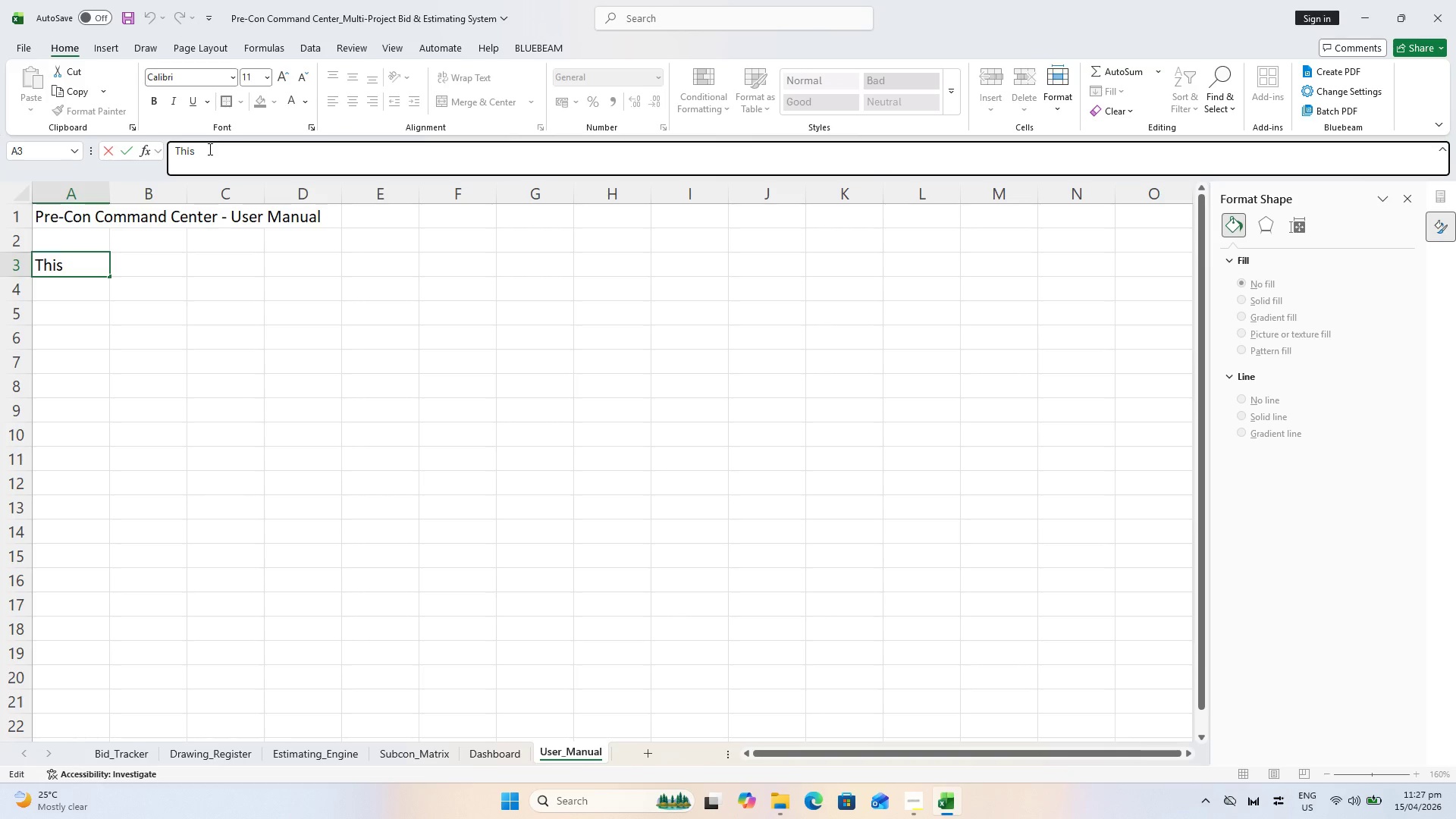 
type( Excel-)
 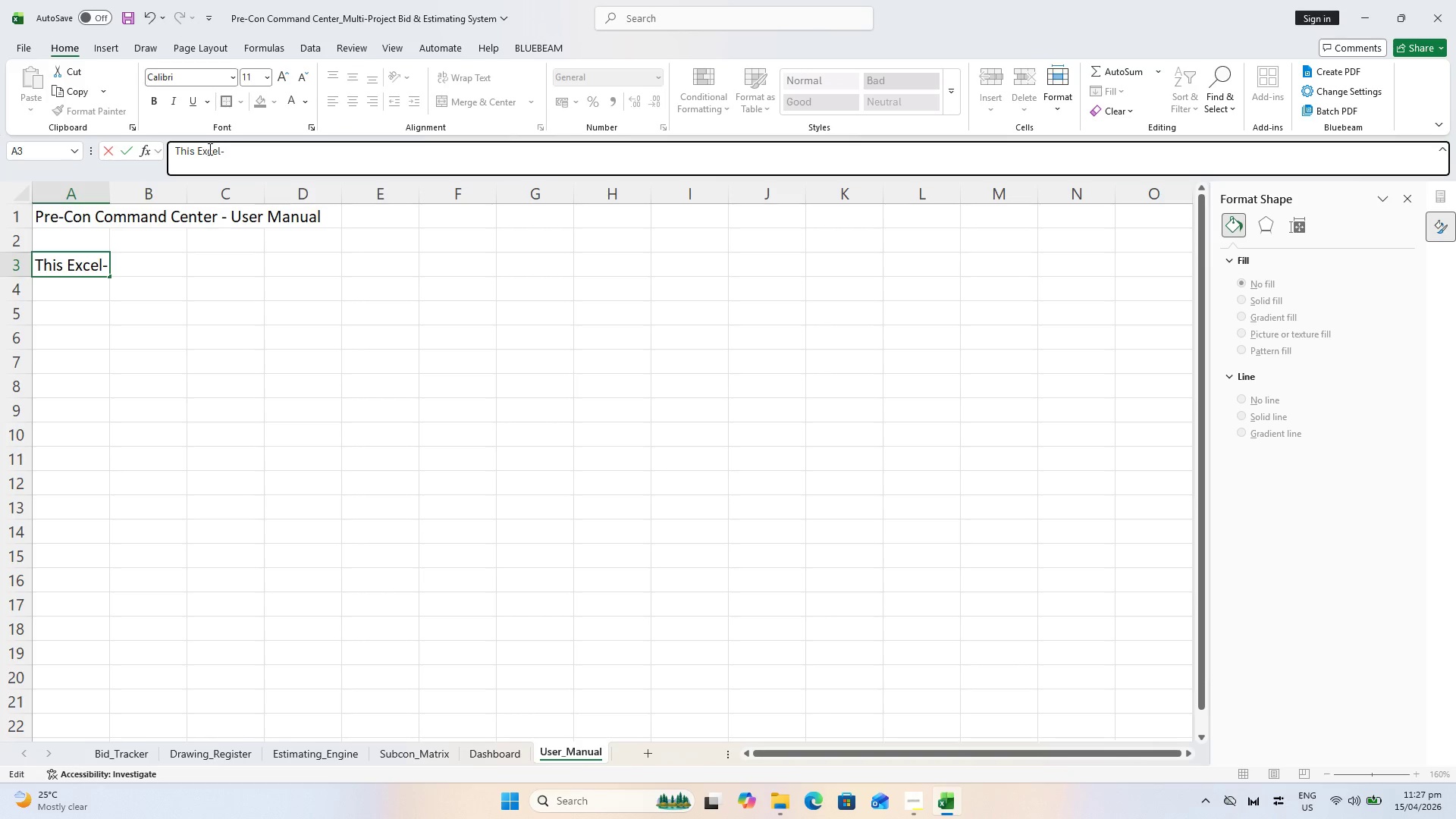 
wait(10.27)
 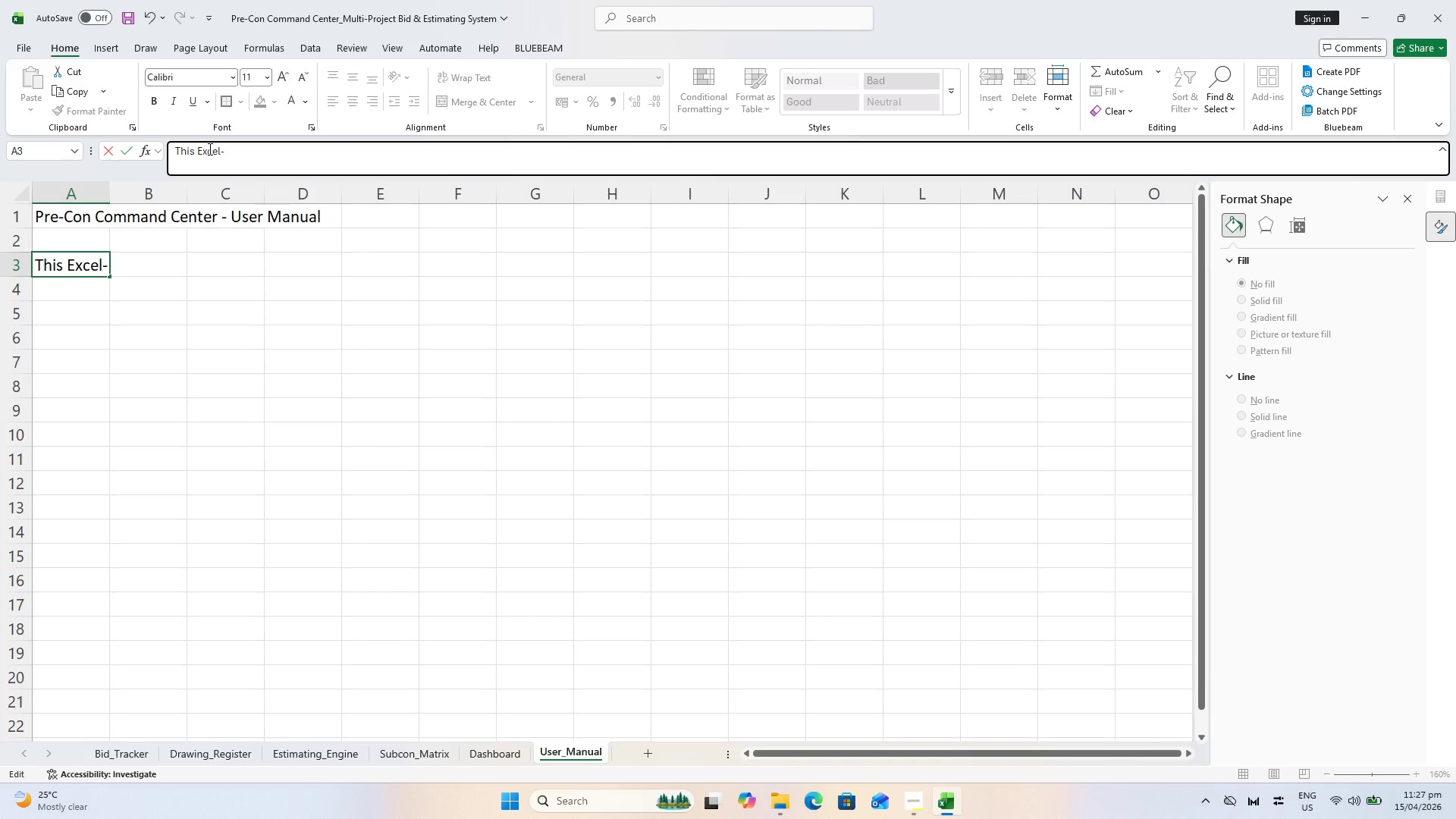 
type(based system is designed to support preconstr)
 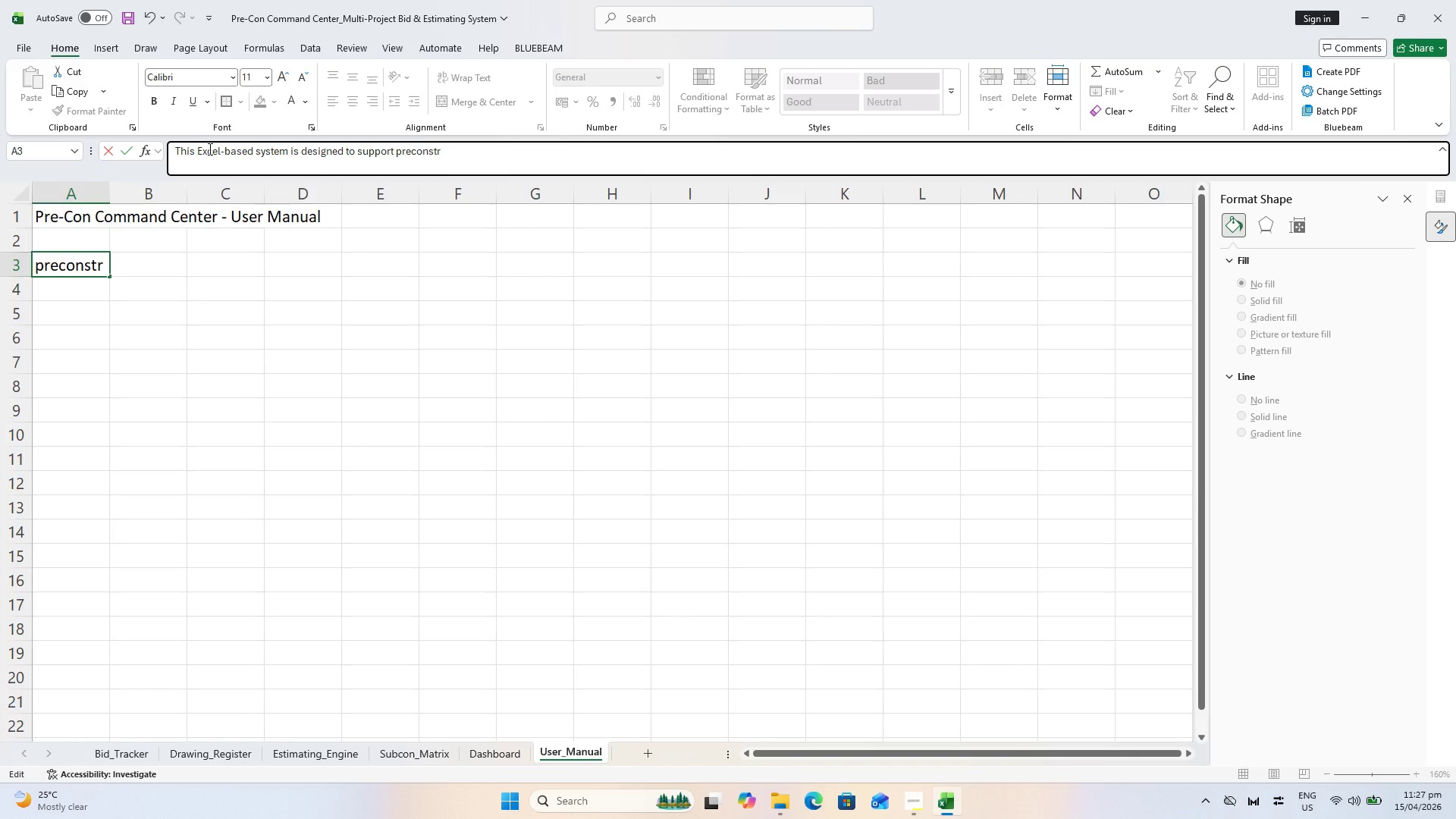 
type(uction workflows including bid tracking, draawing)
key(Backspace)
key(Backspace)
key(Backspace)
key(Backspace)
key(Backspace)
type(wing management, cost estimating, and subcontractor coordination.)
 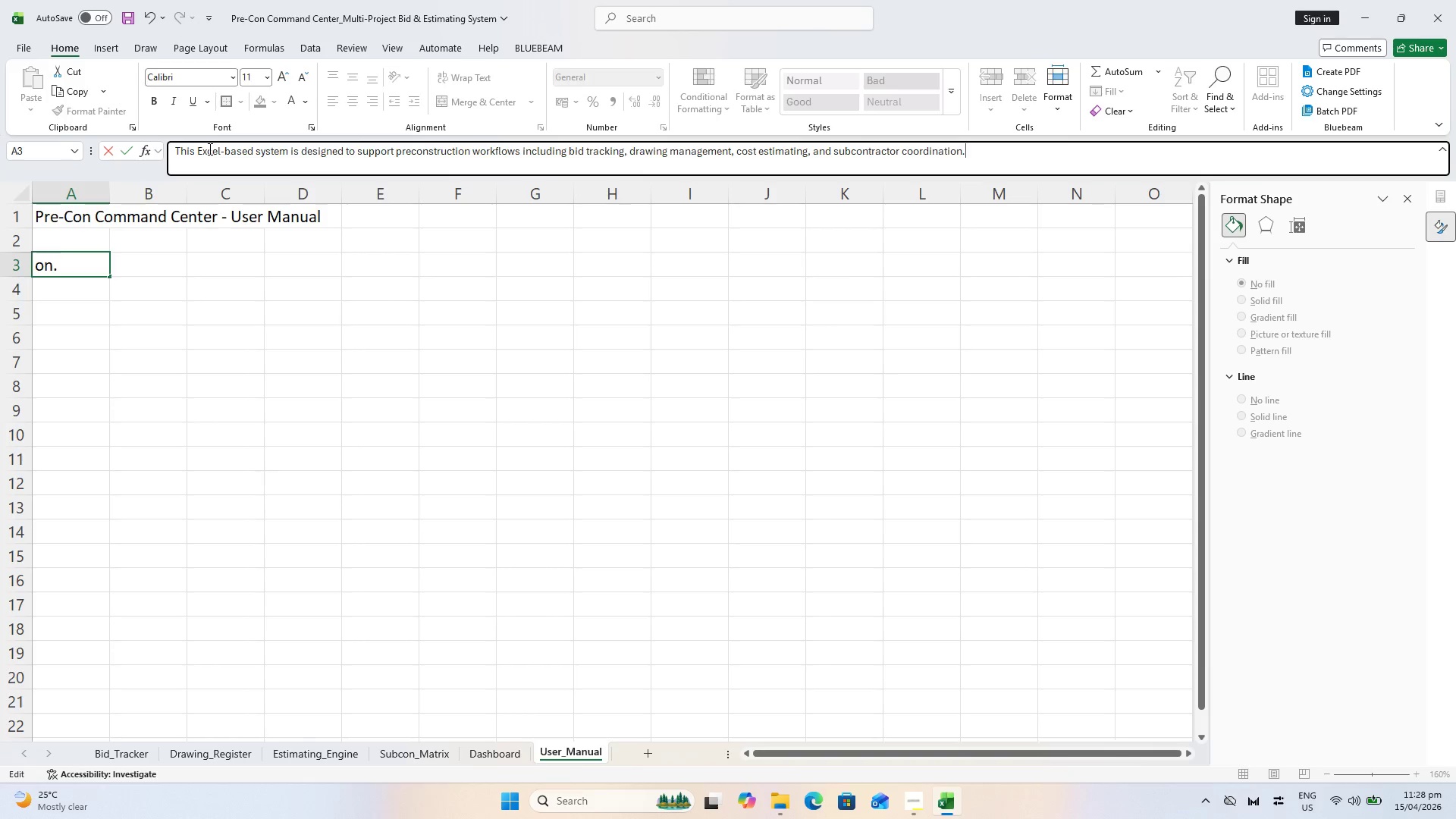 
key(Enter)
 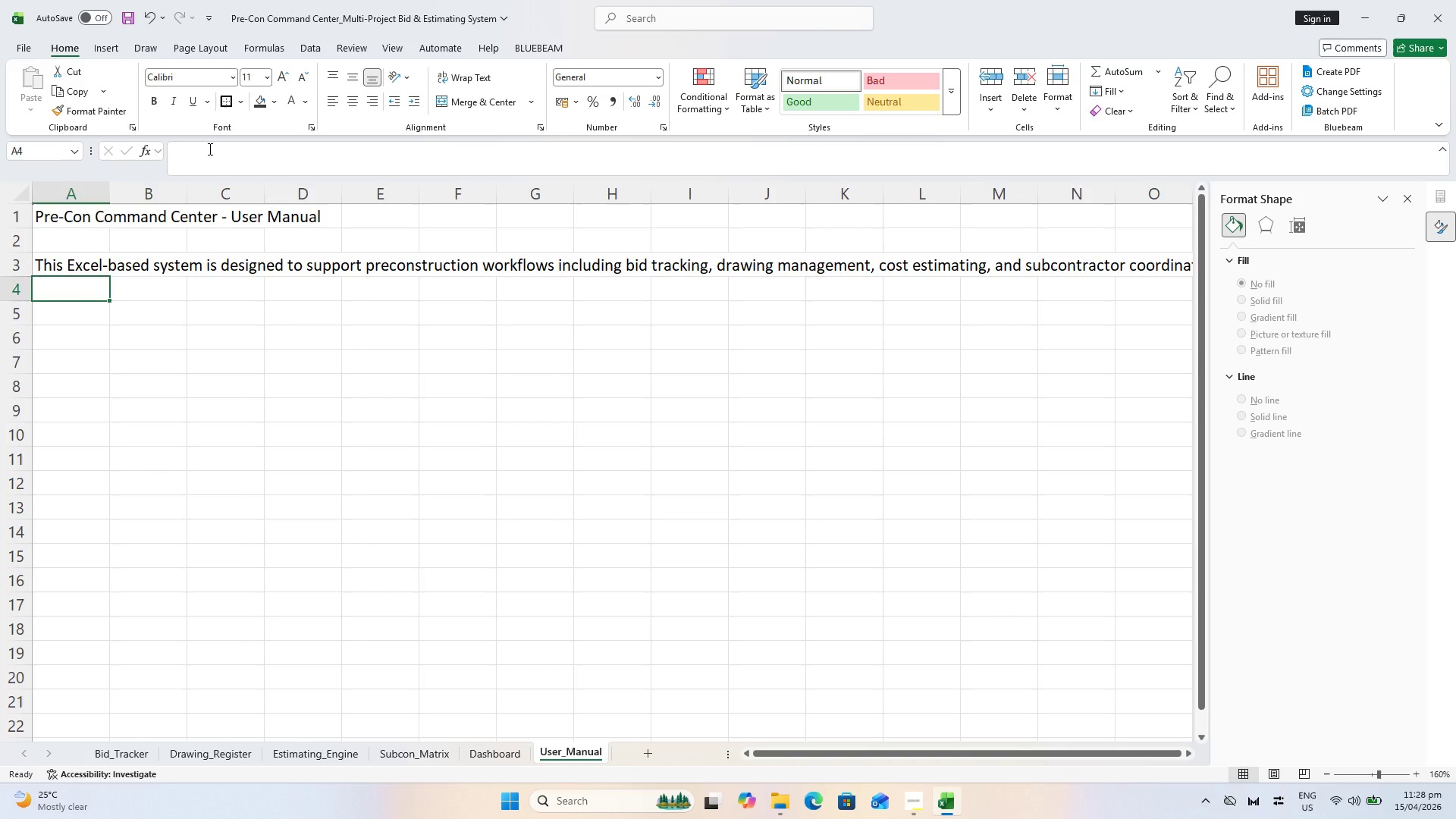 
key(Enter)
 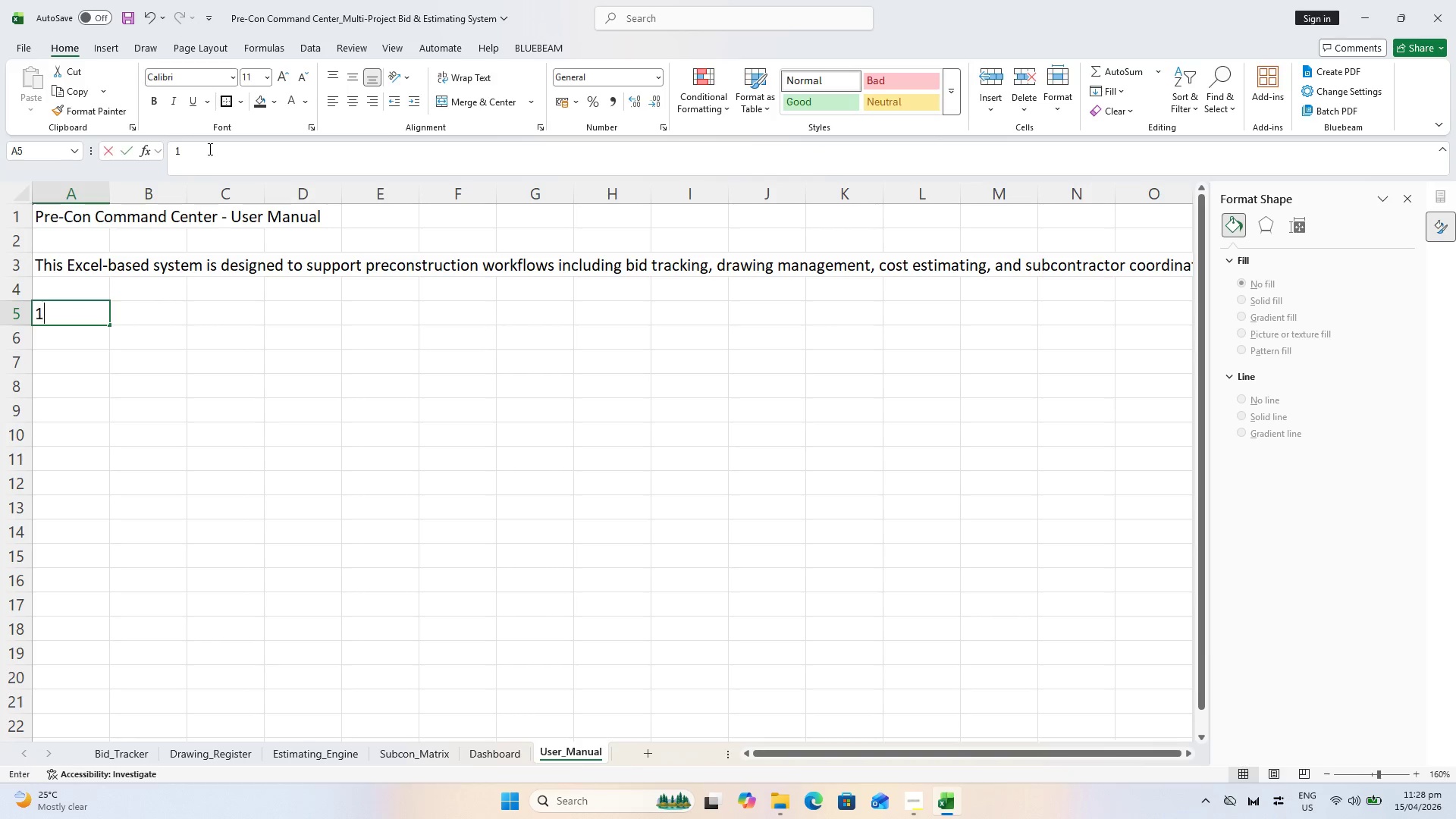 
type(1. Bid Tracker)
 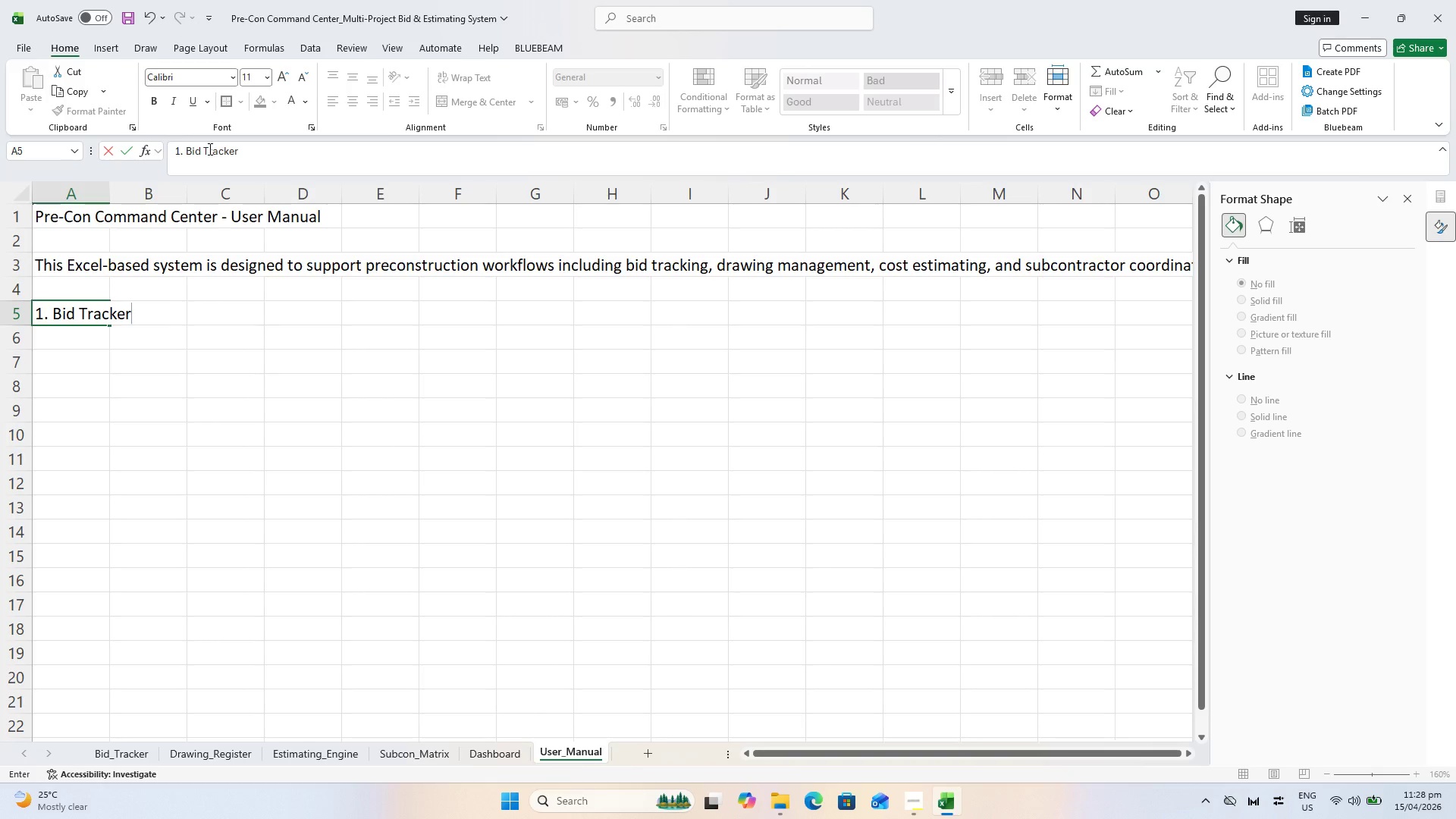 
key(Enter)
 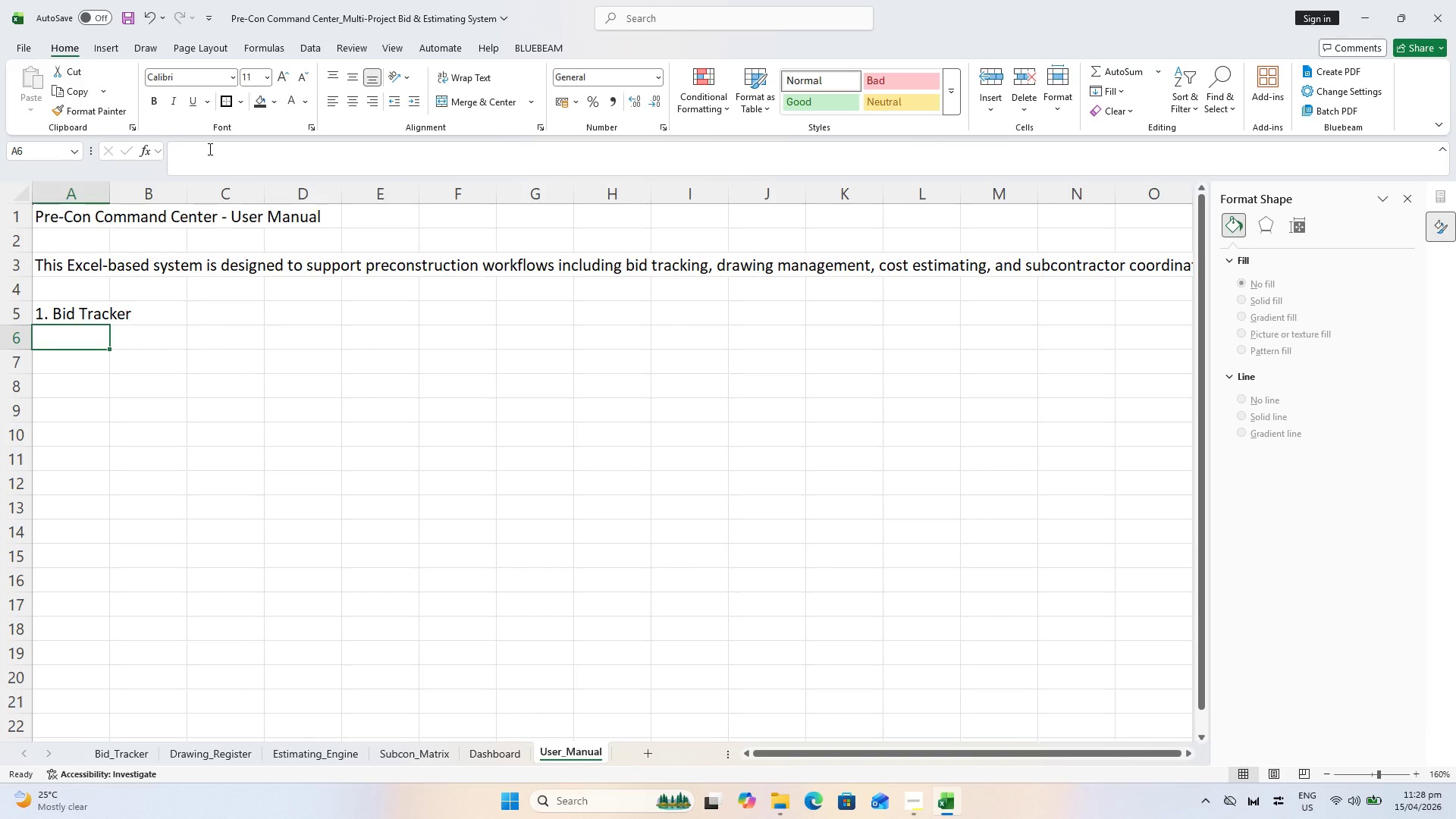 
key(ArrowRight)
 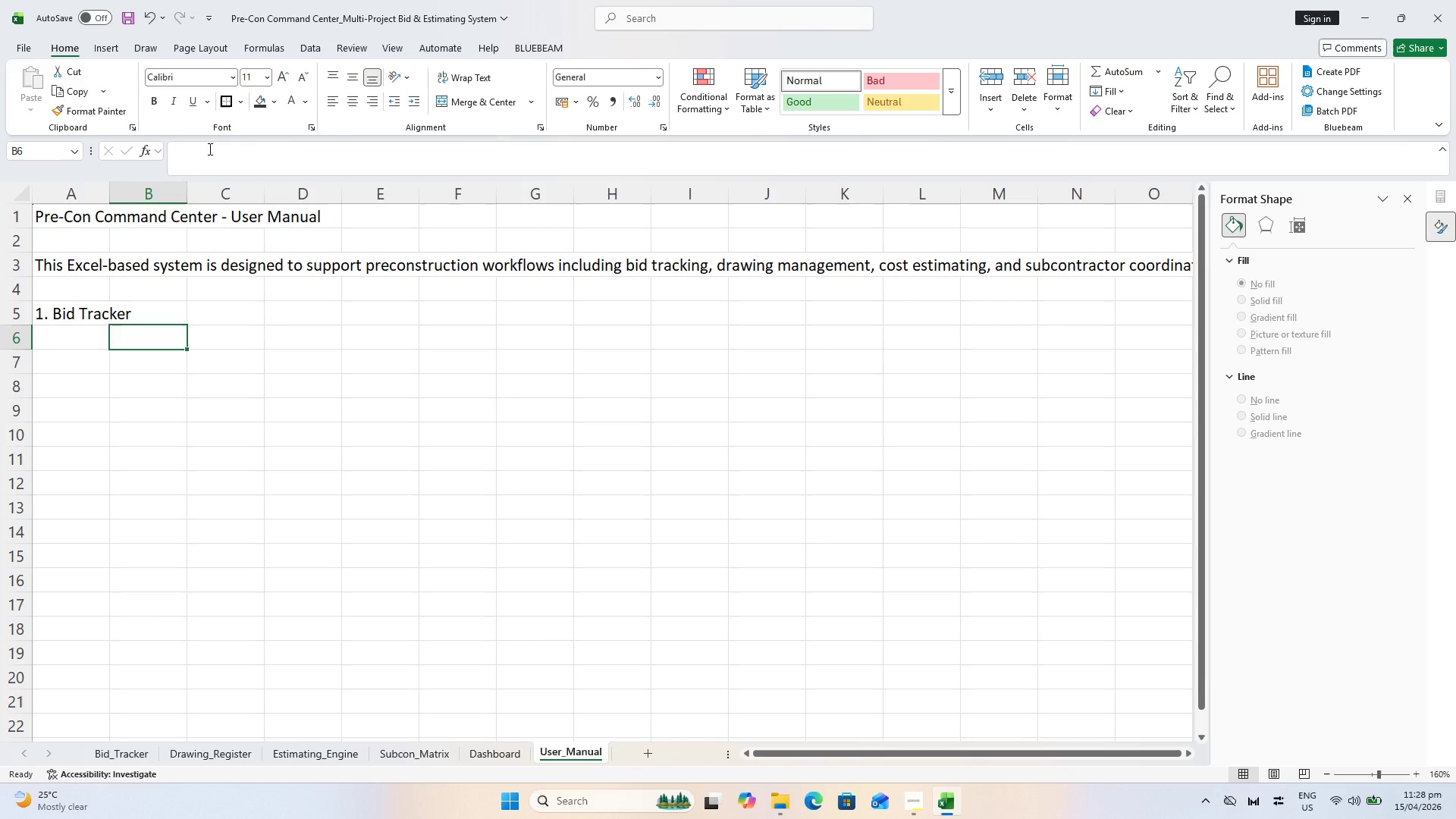 
scroll: coordinate [193, 192], scroll_direction: down, amount: 1.0
 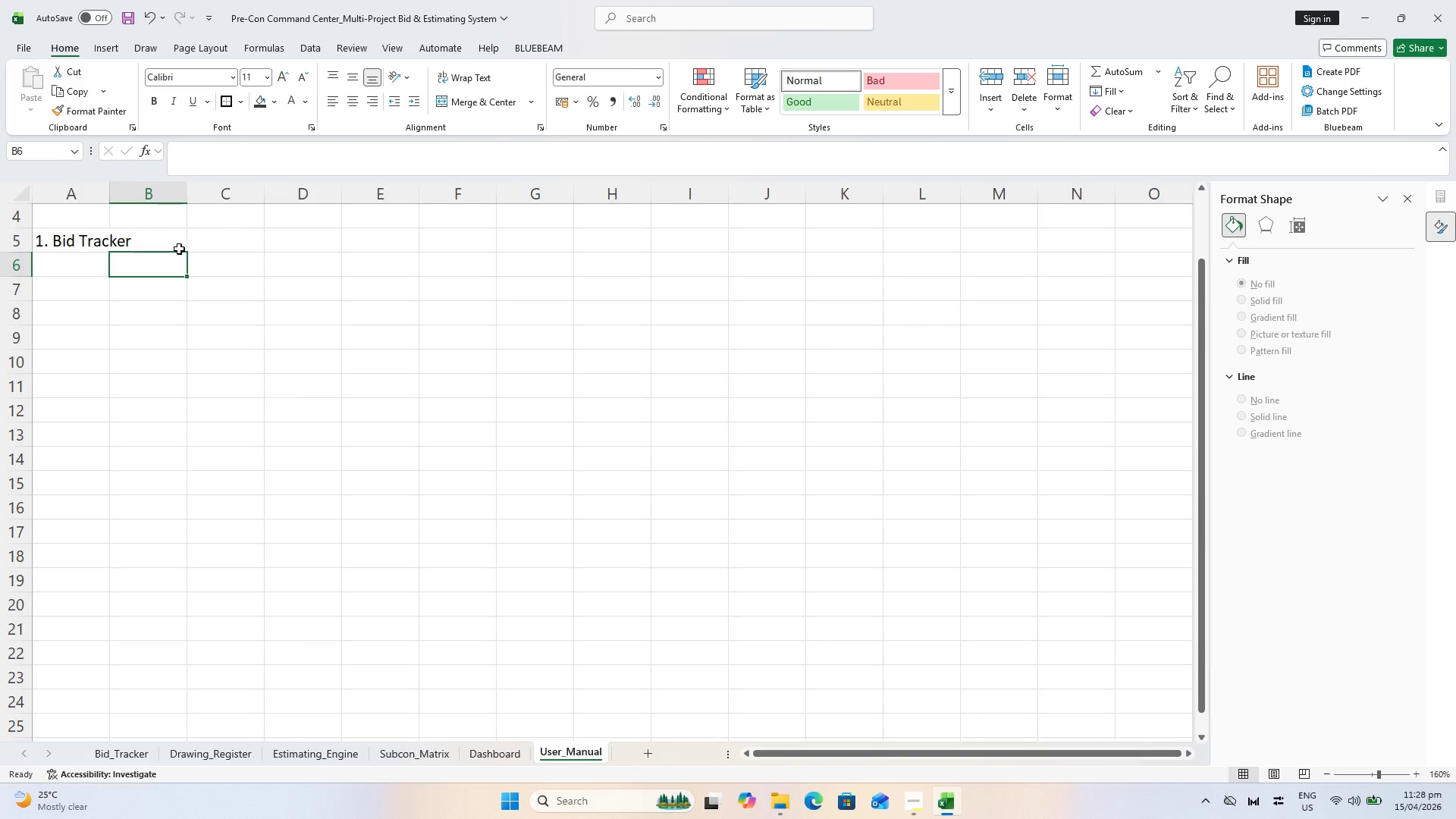 
type(Input po)
key(Backspace)
type(roject detials such as project m)
key(Backspace)
type(name, bid due datew)
key(Backspace)
type(, priority, assigned estimator, and status.)
 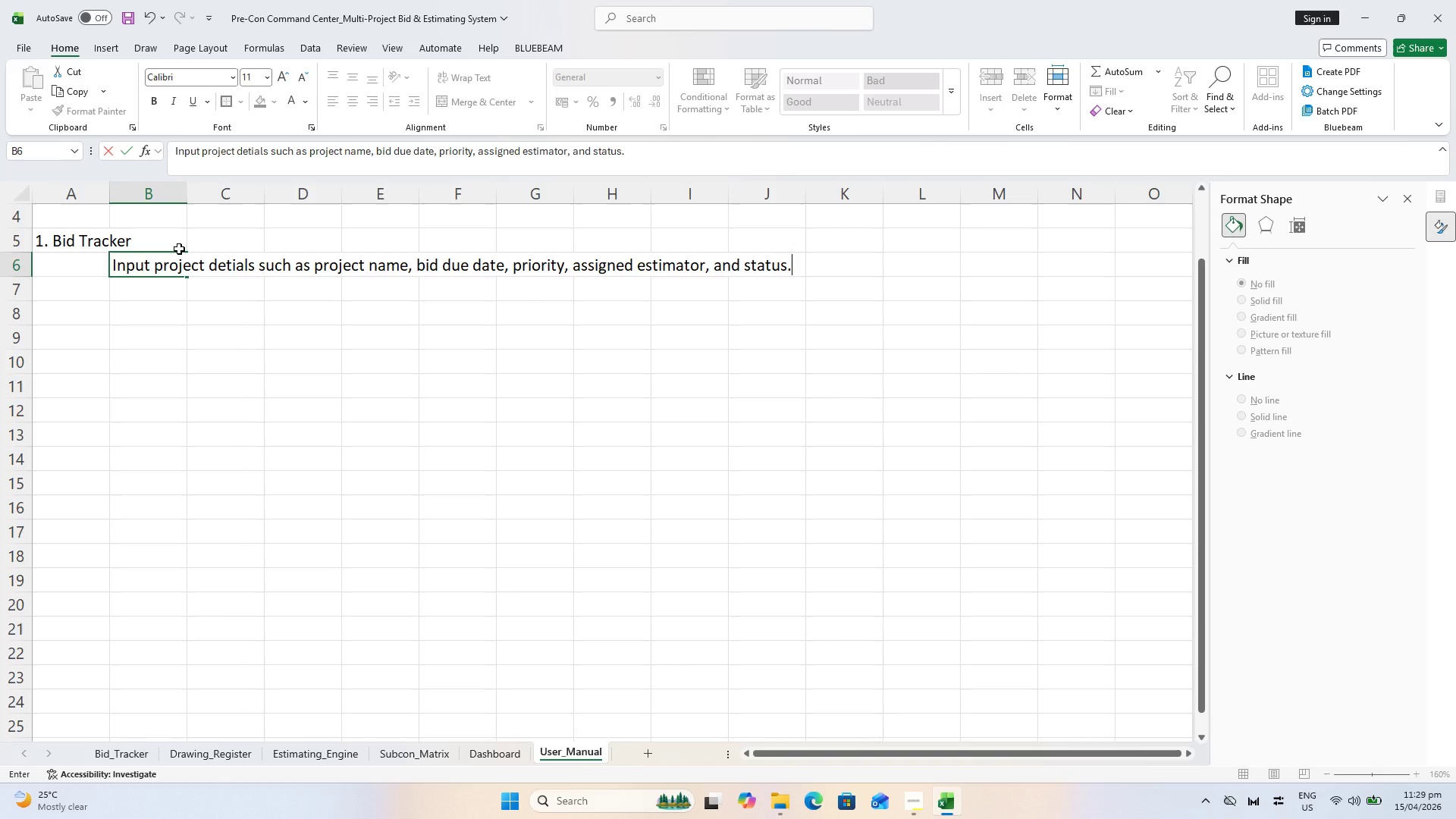 
key(Enter)
 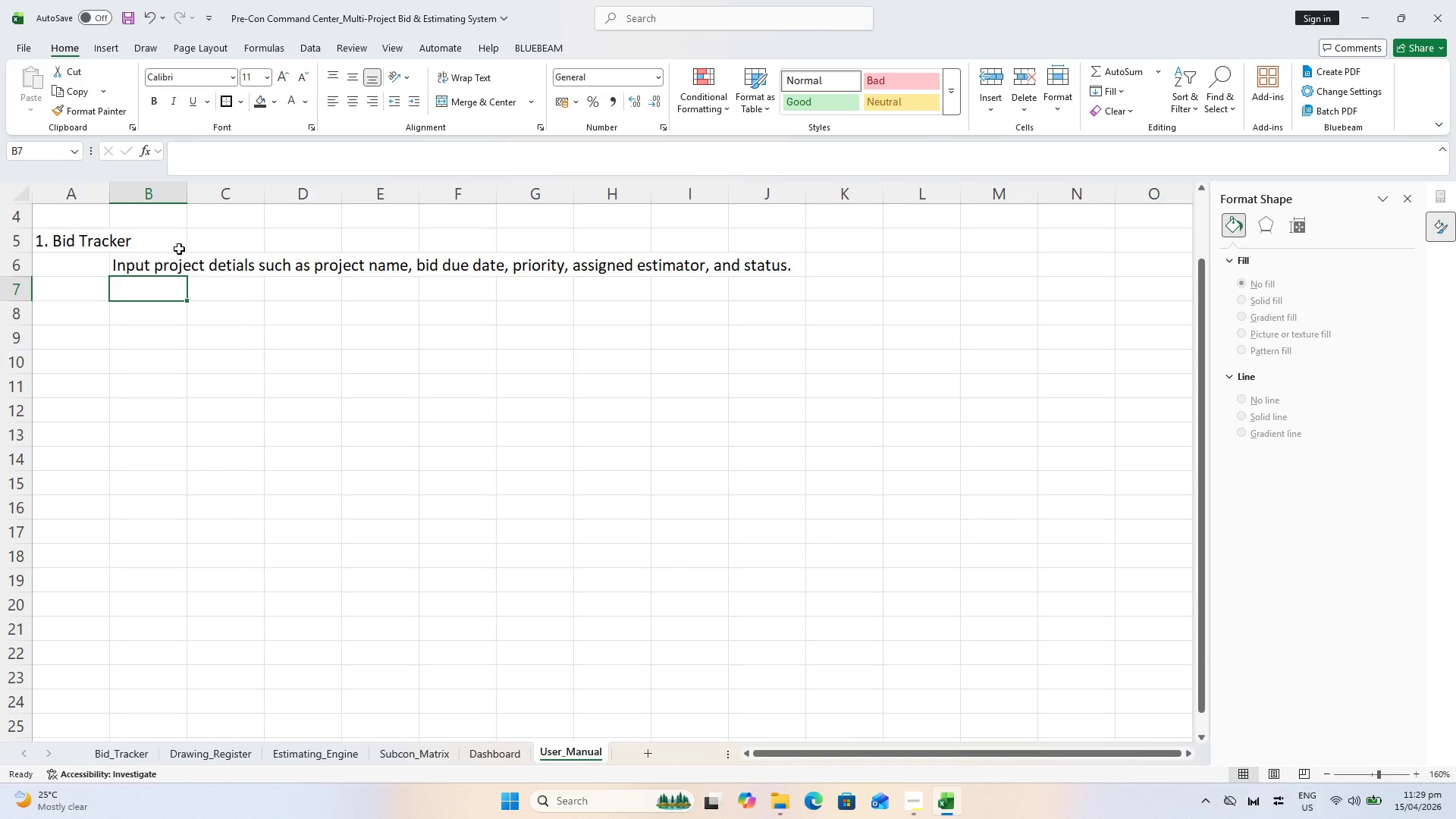 
type(The system automatically cac)
key(Backspace)
type(lculates days remaining and highlights approaching deadlines.)
 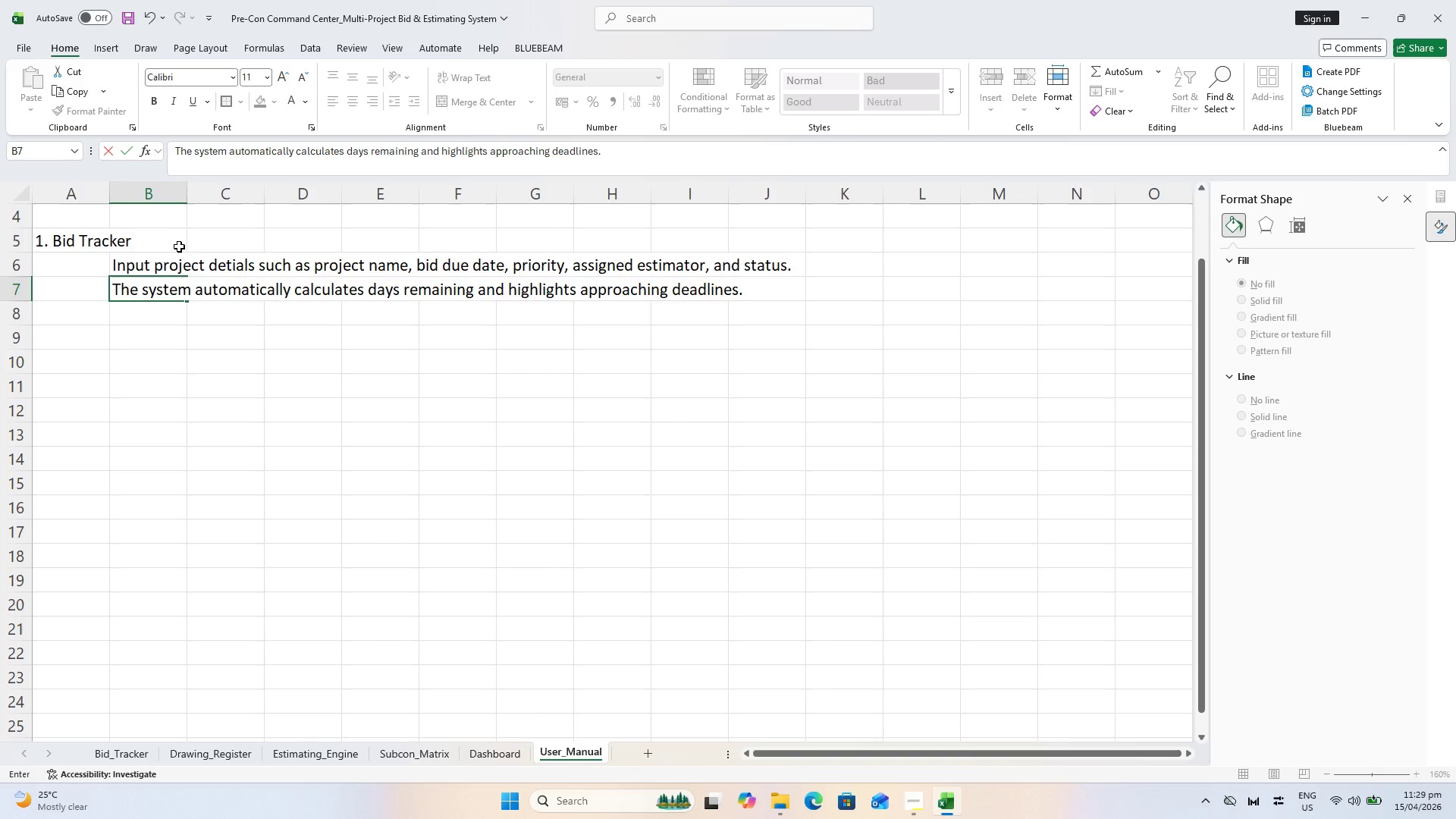 
key(Enter)
 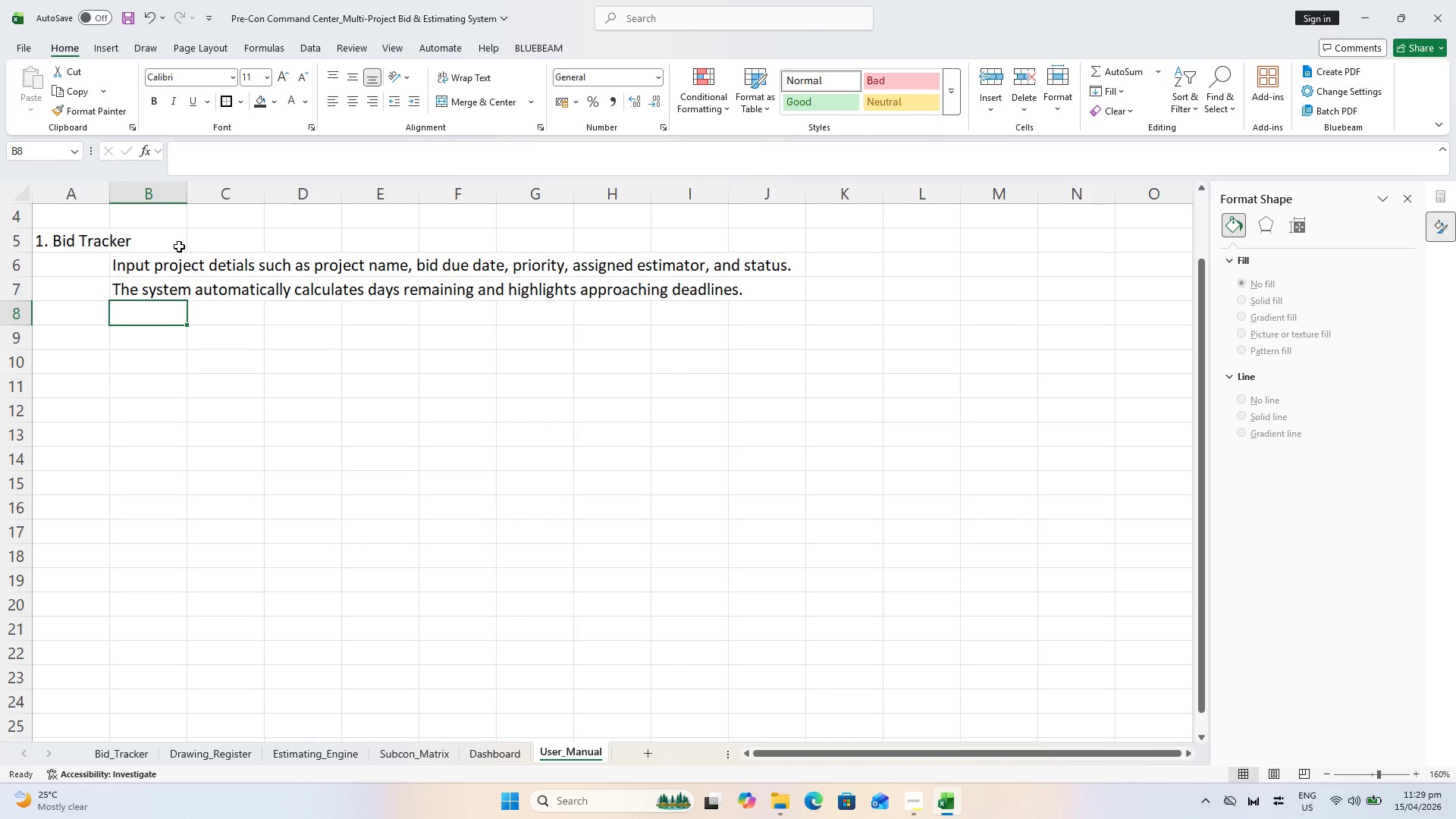 
key(ArrowLeft)
 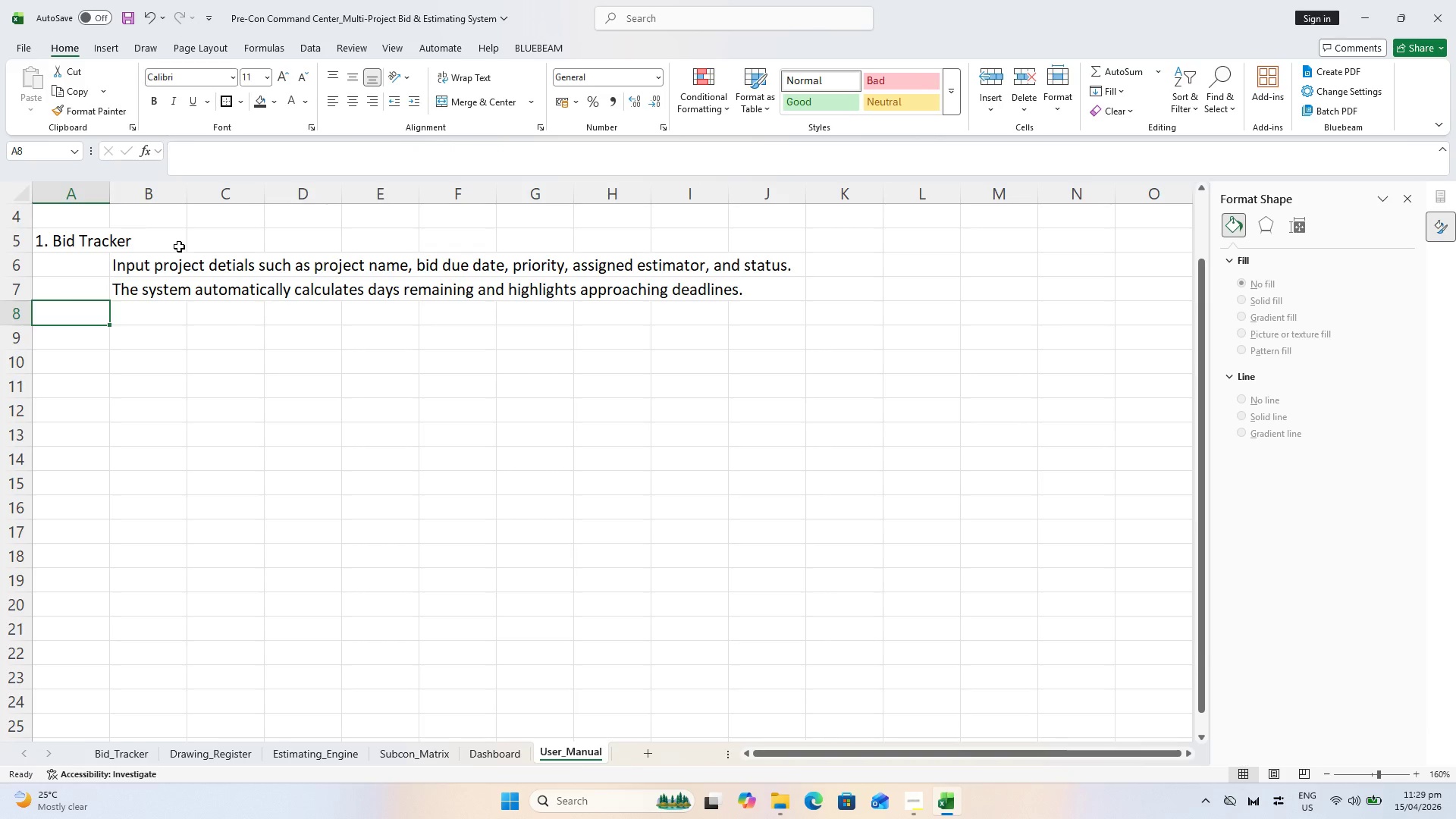 
key(ArrowDown)
 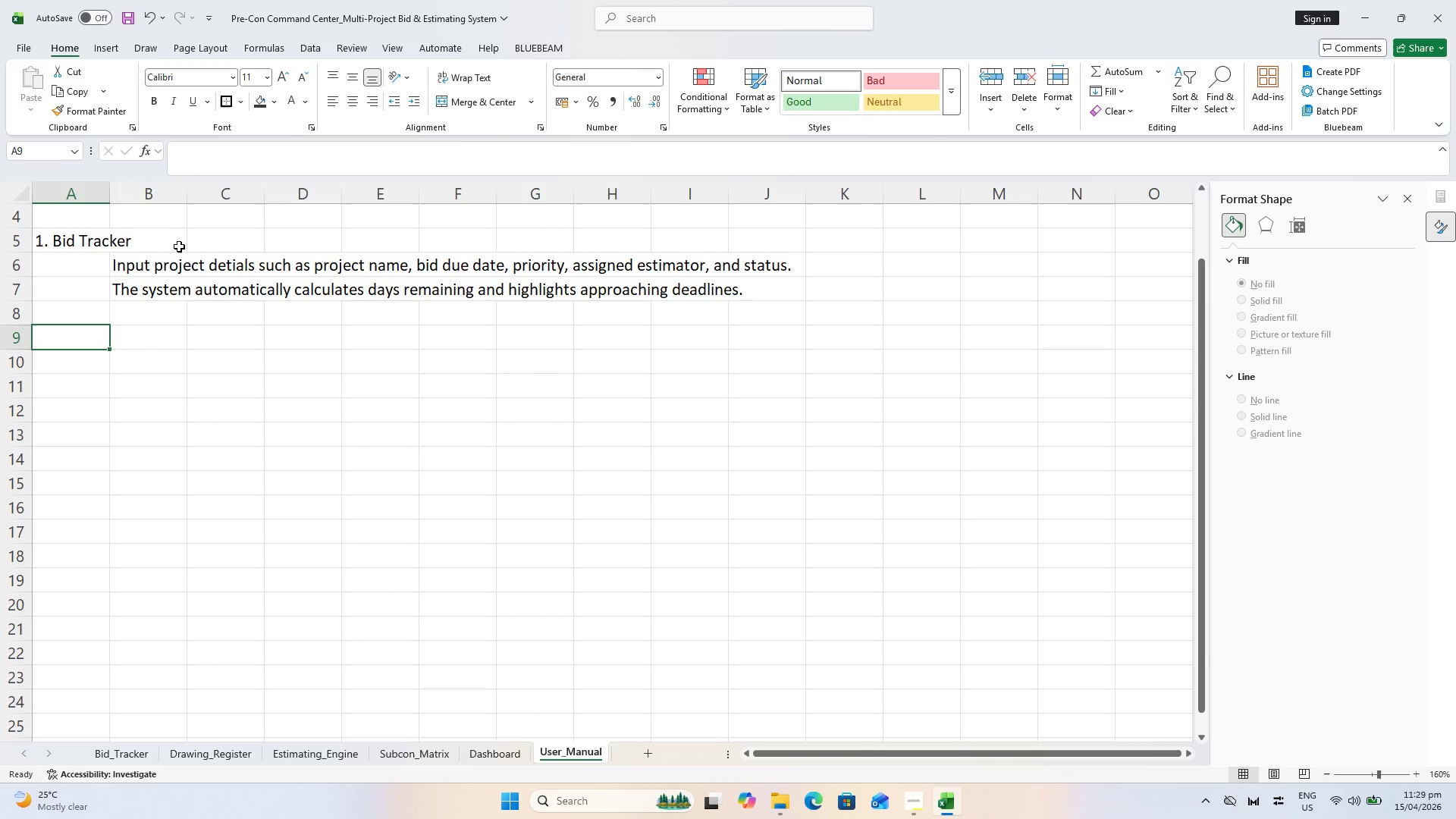 
type(2. Drawing Register)
 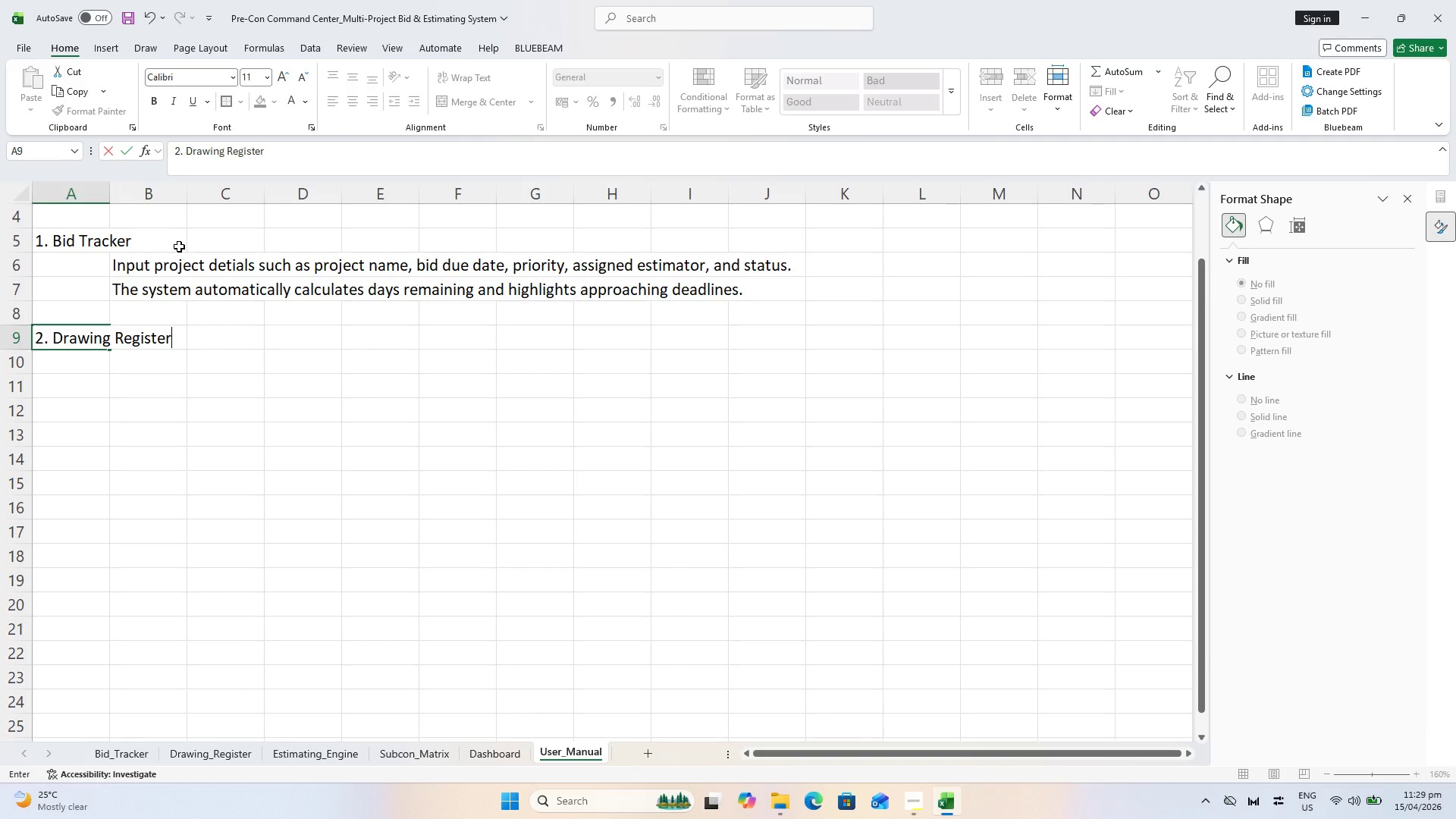 
key(Enter)
 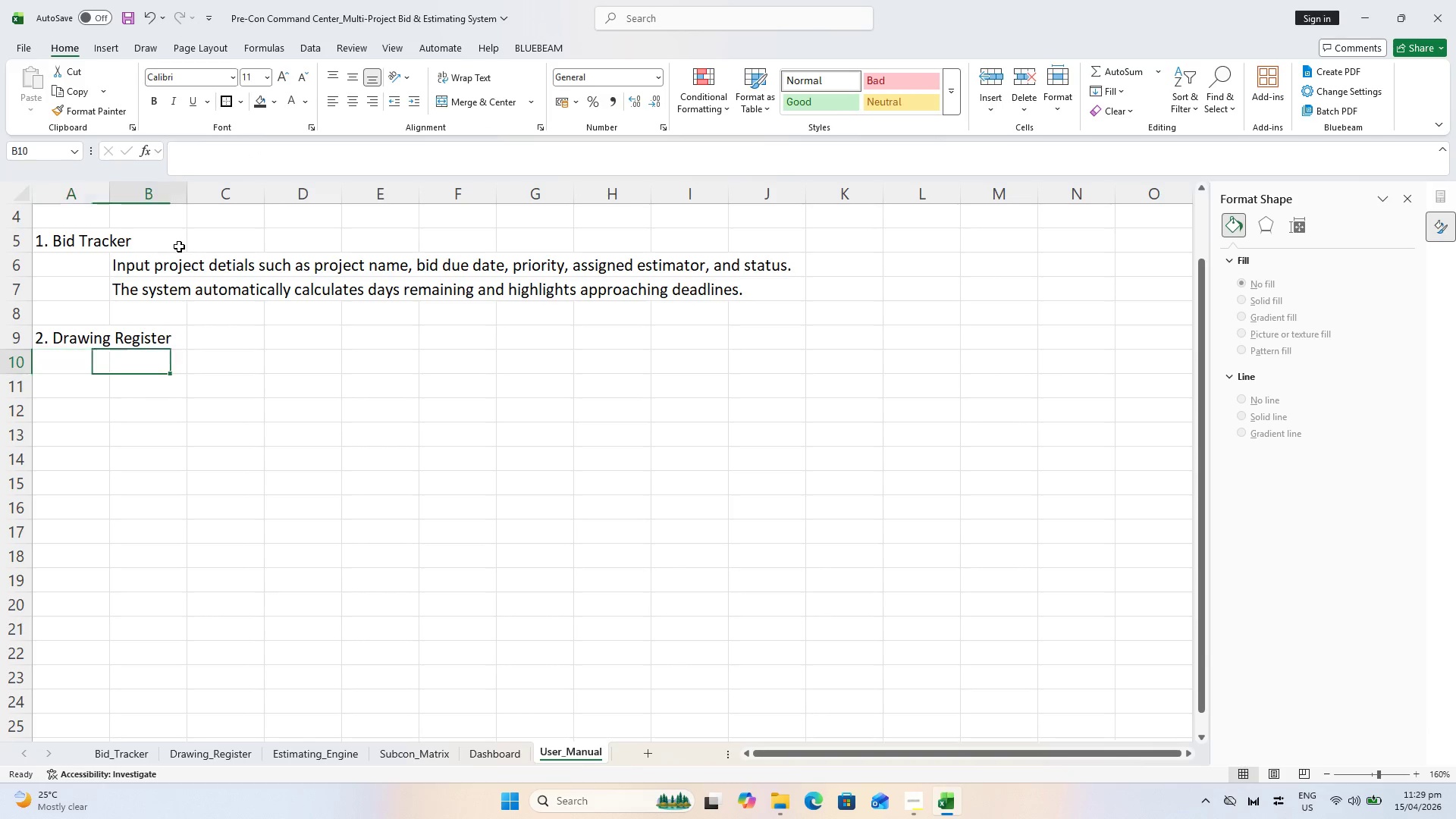 
key(ArrowRight)
 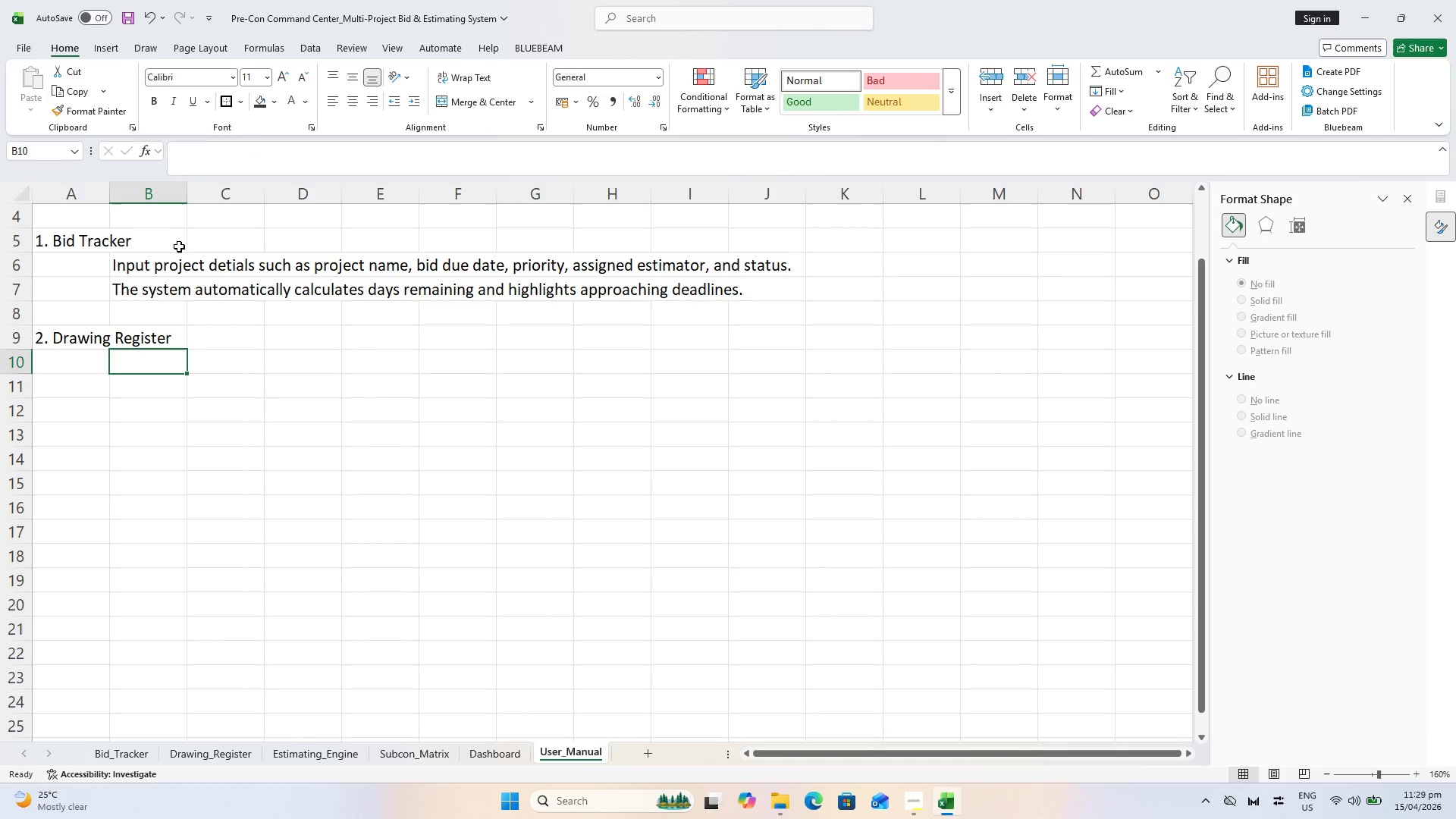 
type(Log all drawing revisison)
key(Backspace)
key(Backspace)
key(Backspace)
type(ons per project.)
 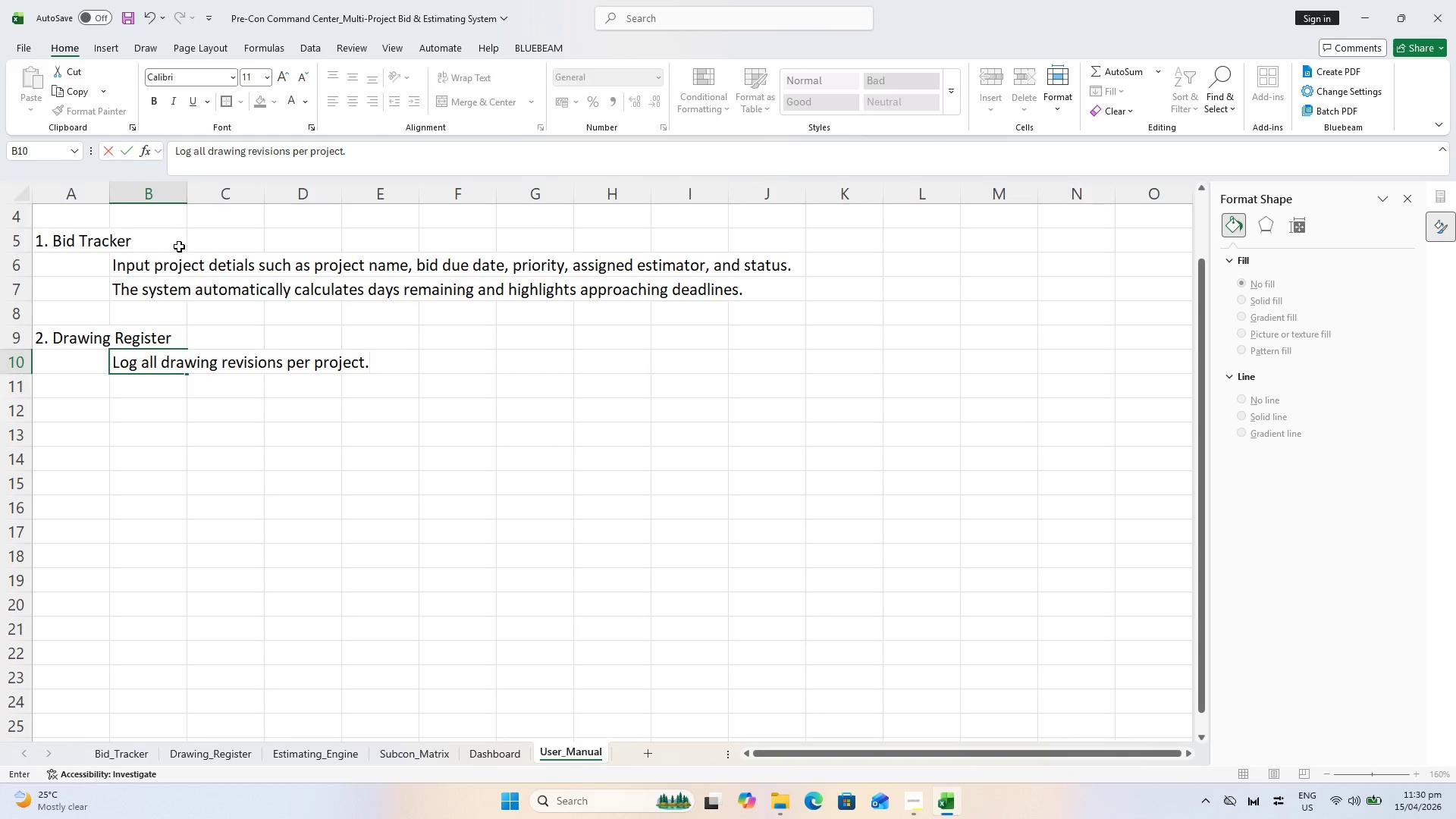 
key(Enter)
 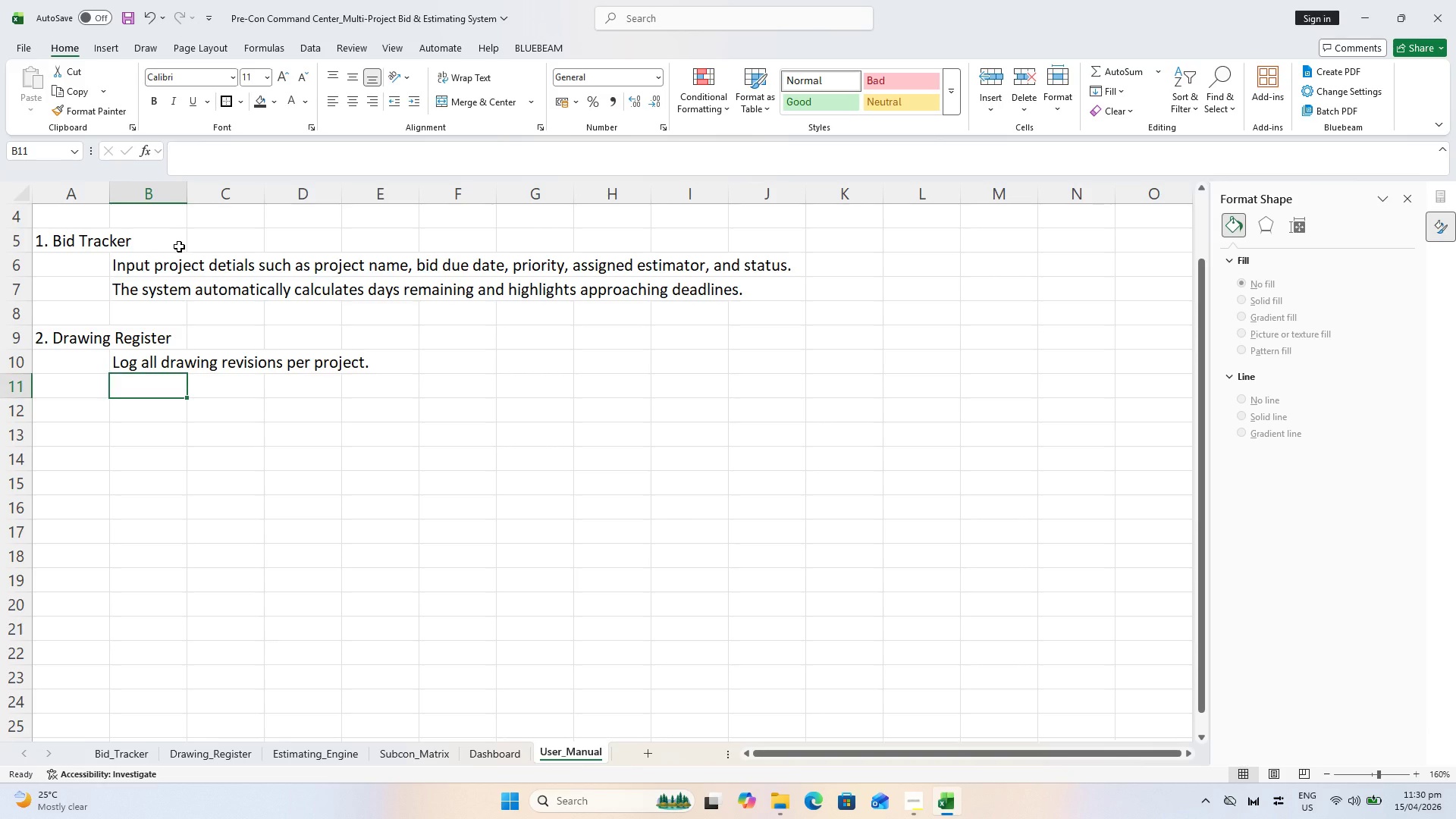 
type(The "Latest Revision" and S)
key(Backspace)
type("Status" fields automatically identl)
key(Backspace)
type(ify current and superseded drawingsa)
key(Backspace)
type(.)
 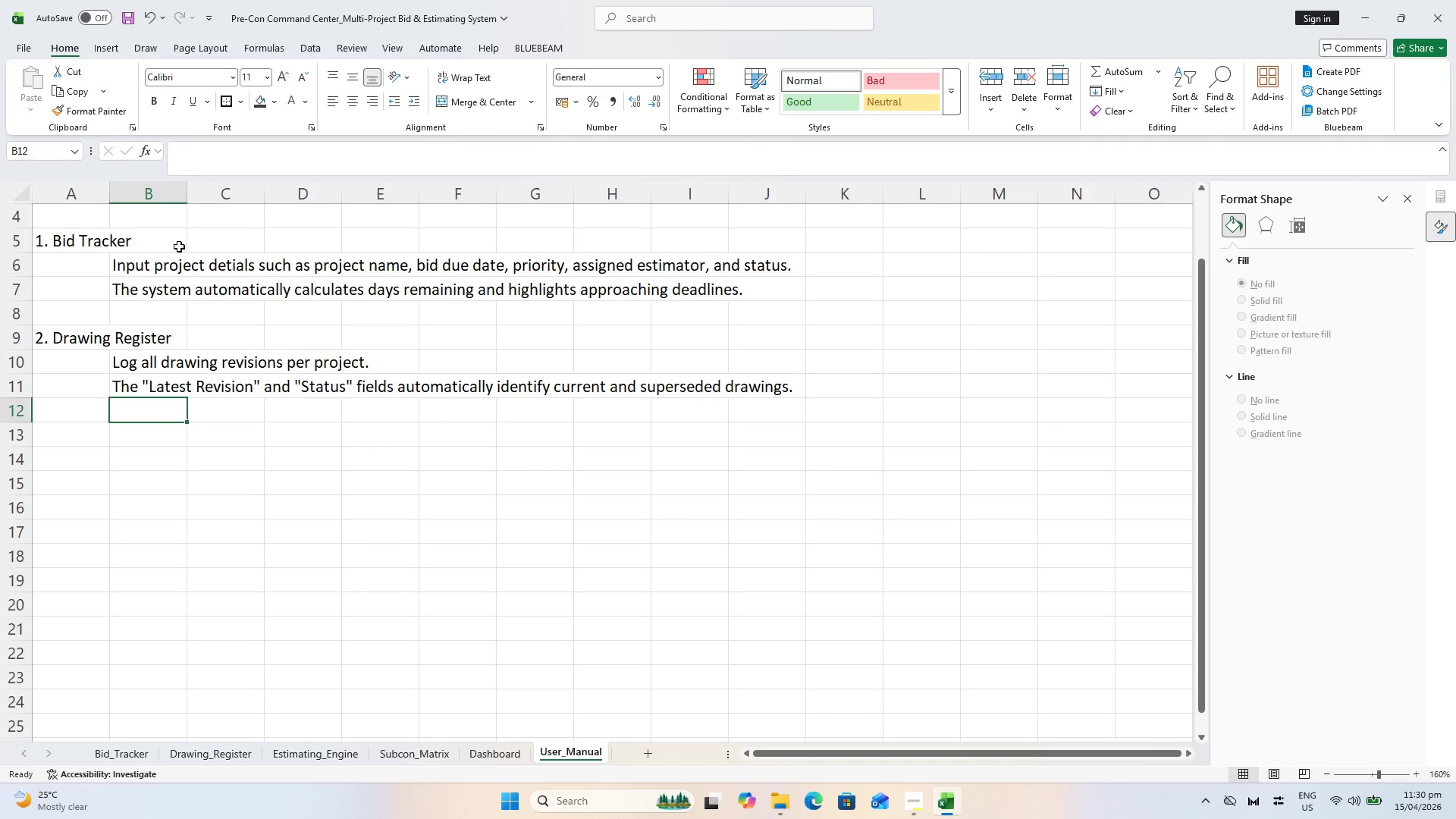 
 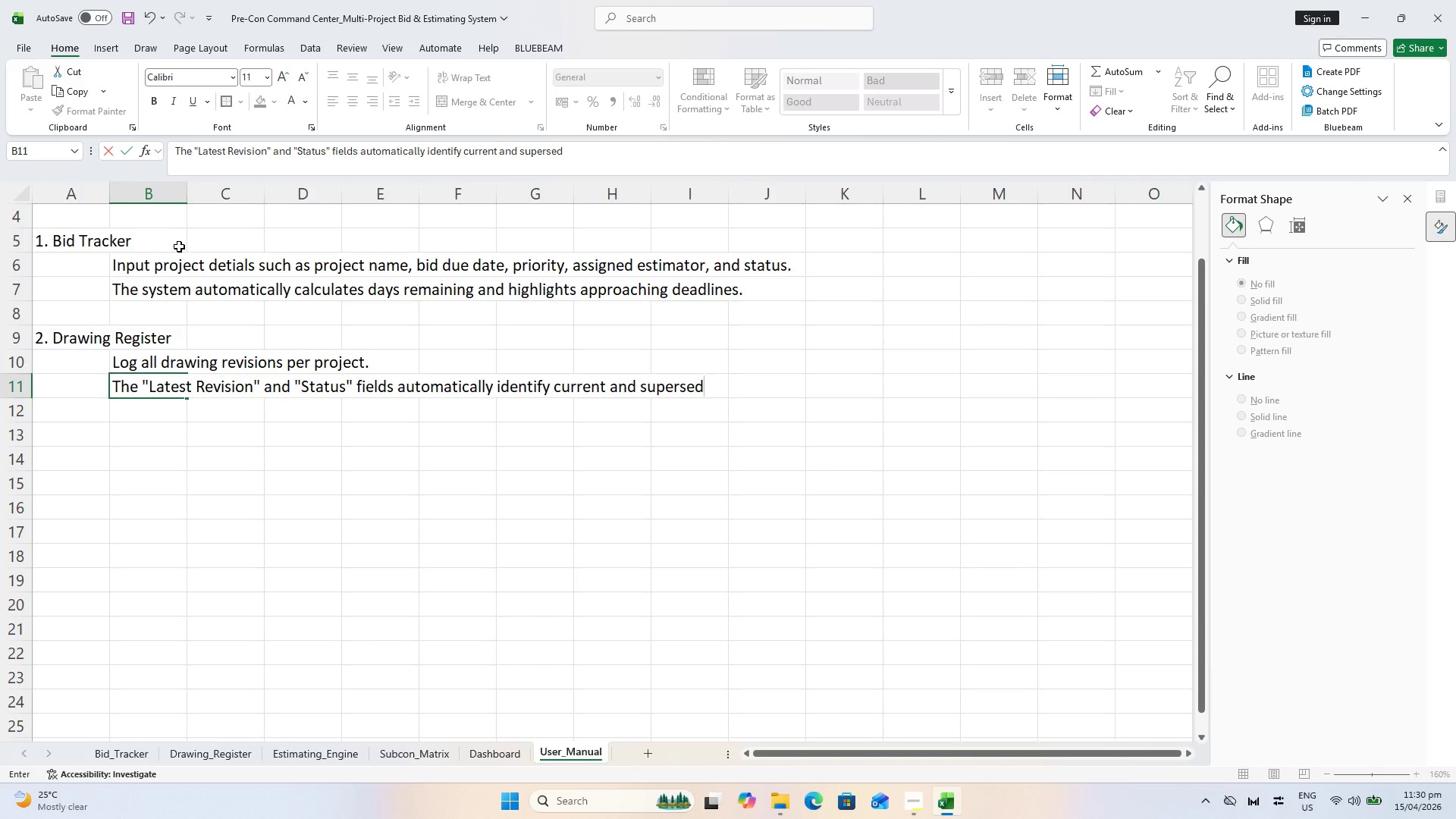 
key(Enter)
 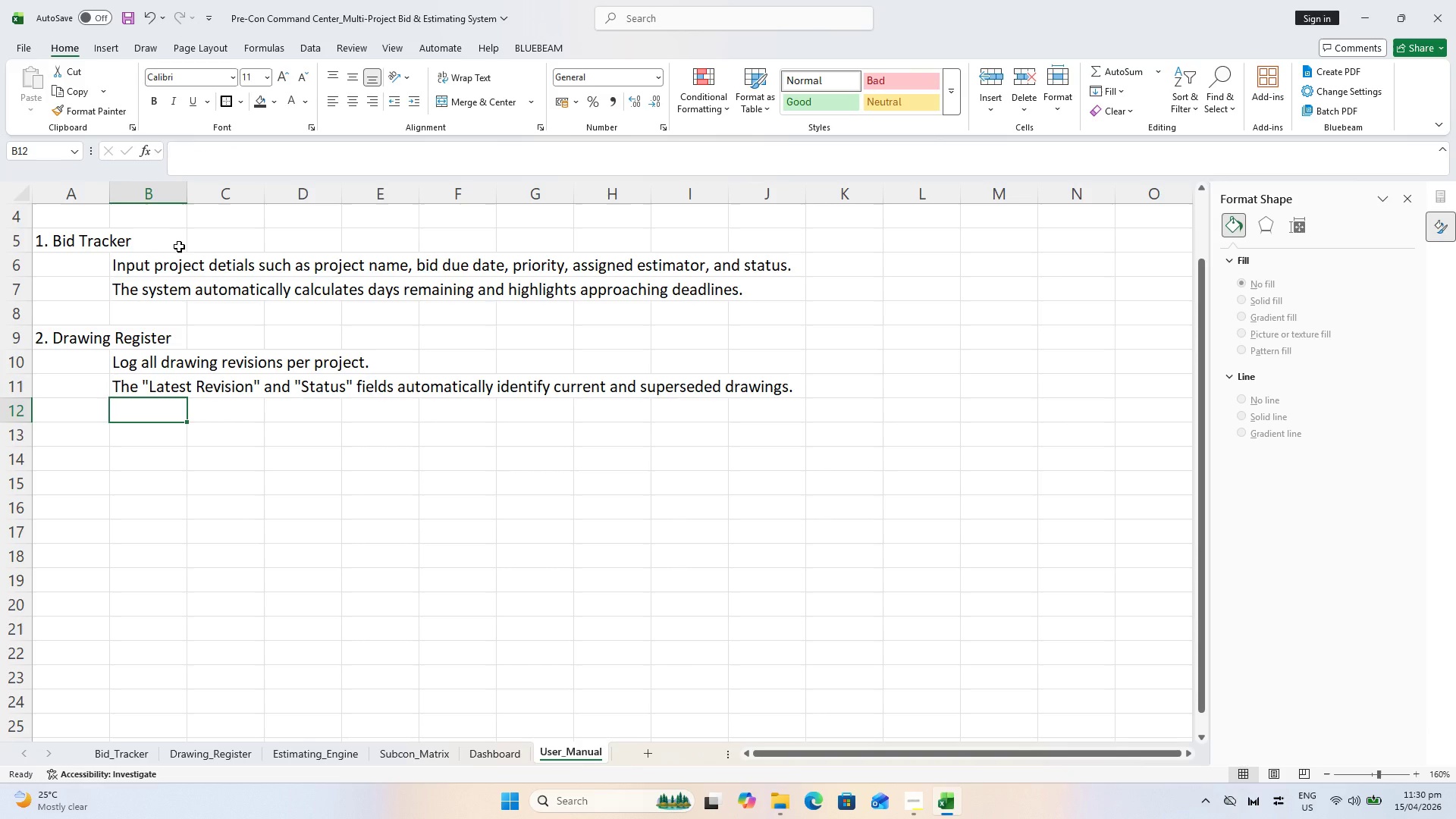 
wait(6.14)
 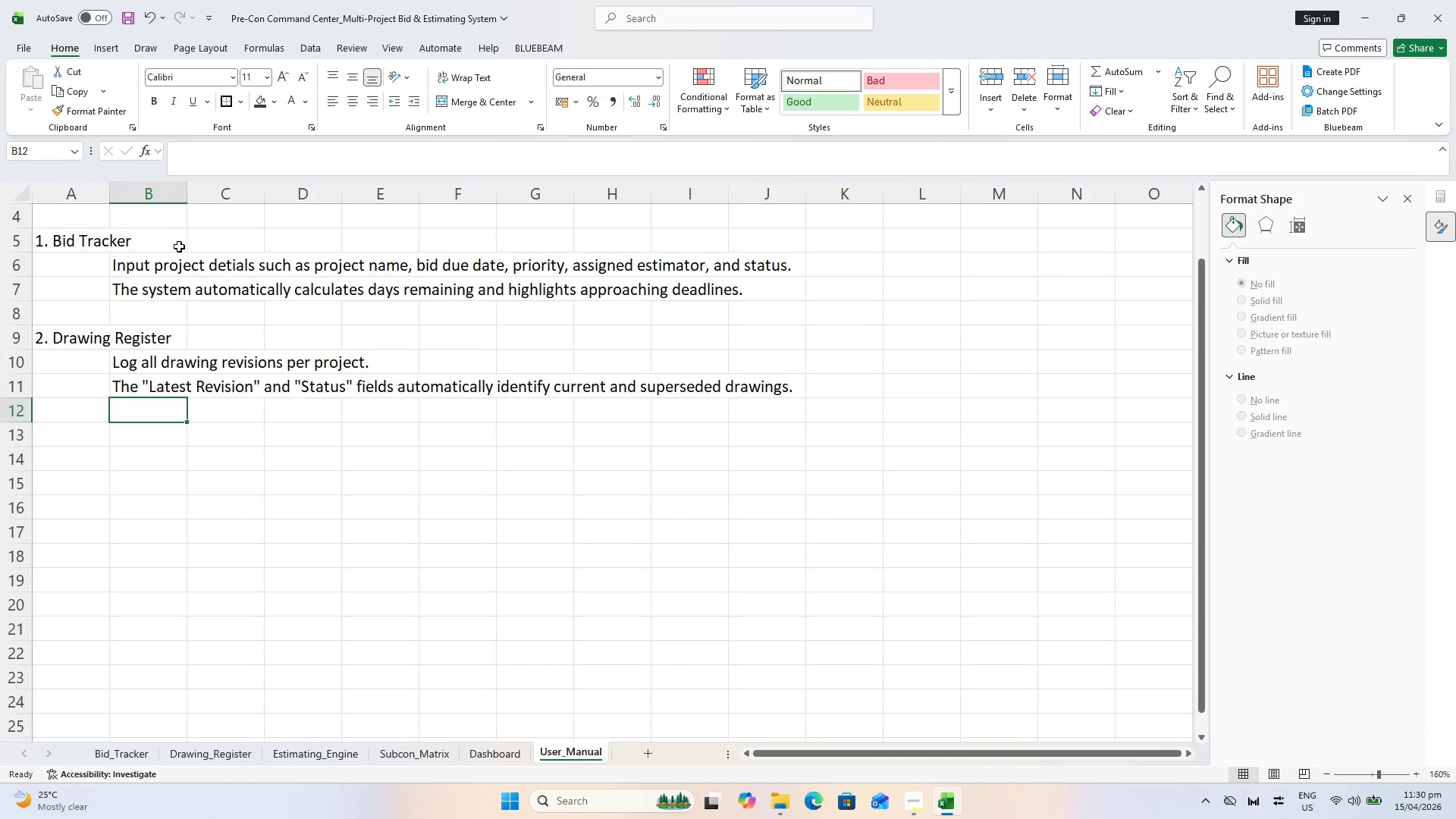 
type(Ensure estimates are based on the latest version)
key(Backspace)
key(Backspace)
key(Backspace)
key(Backspace)
key(Backspace)
key(Backspace)
key(Backspace)
type(revision.)
 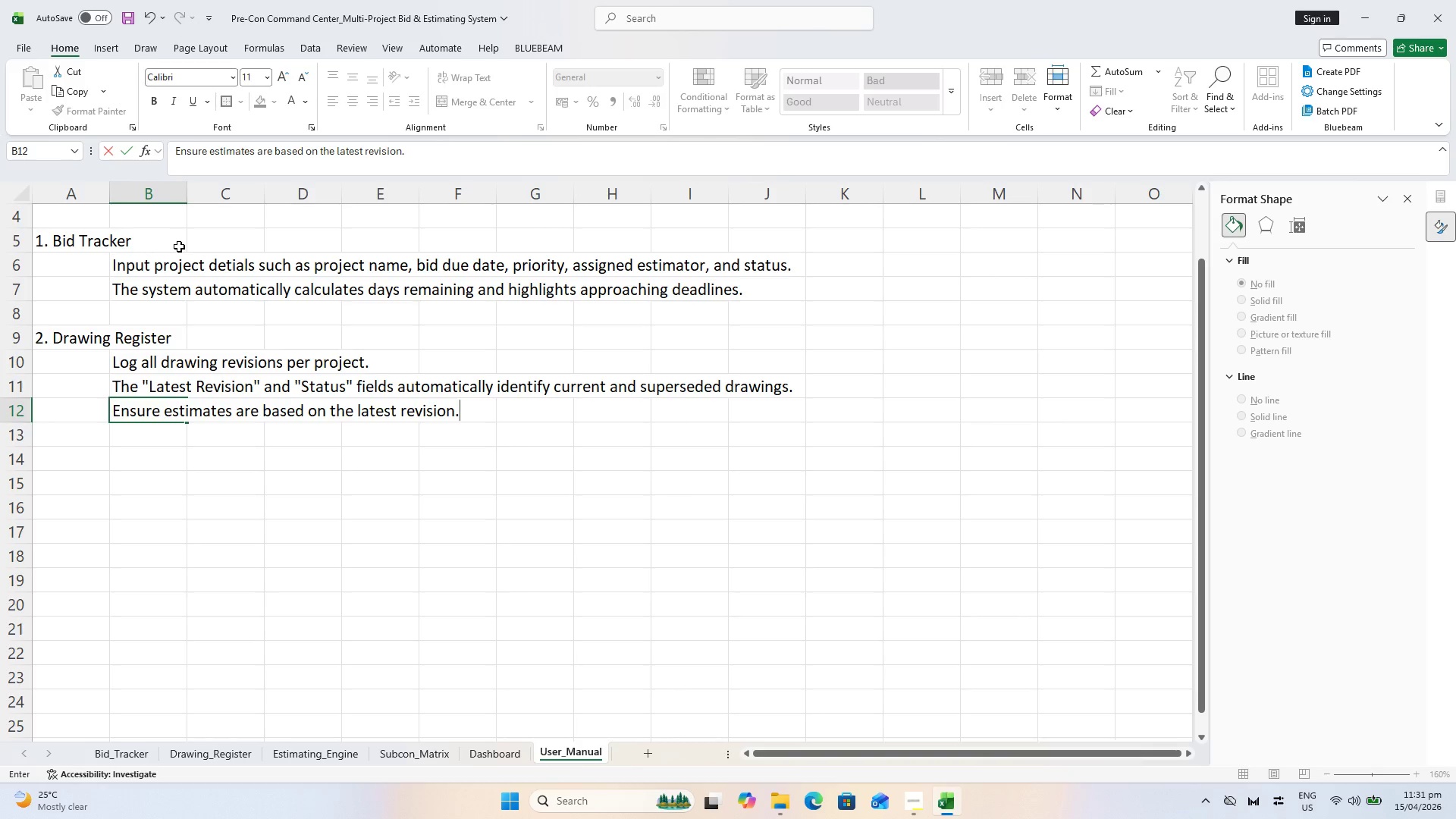 
key(Enter)
 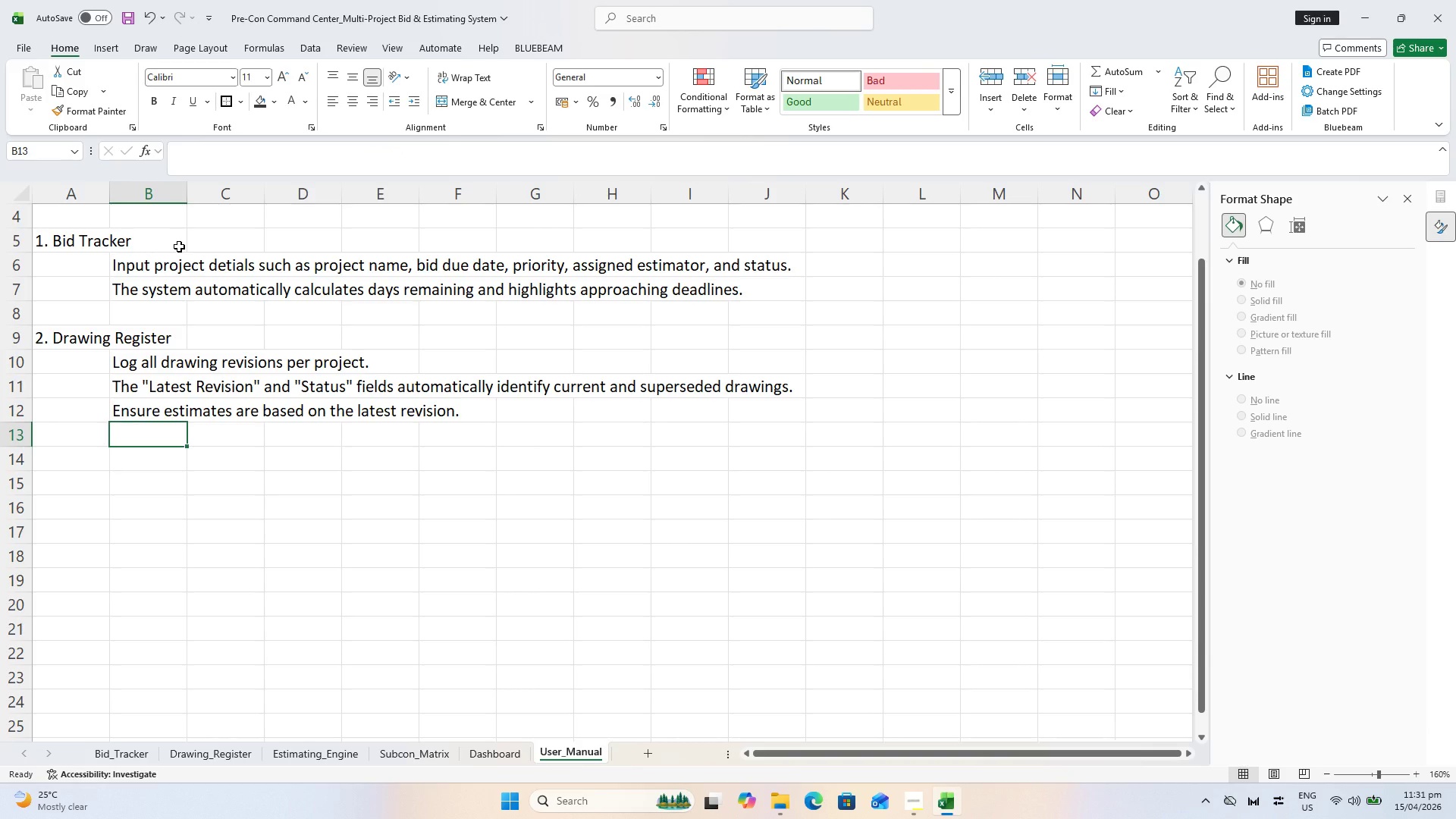 
key(Enter)
 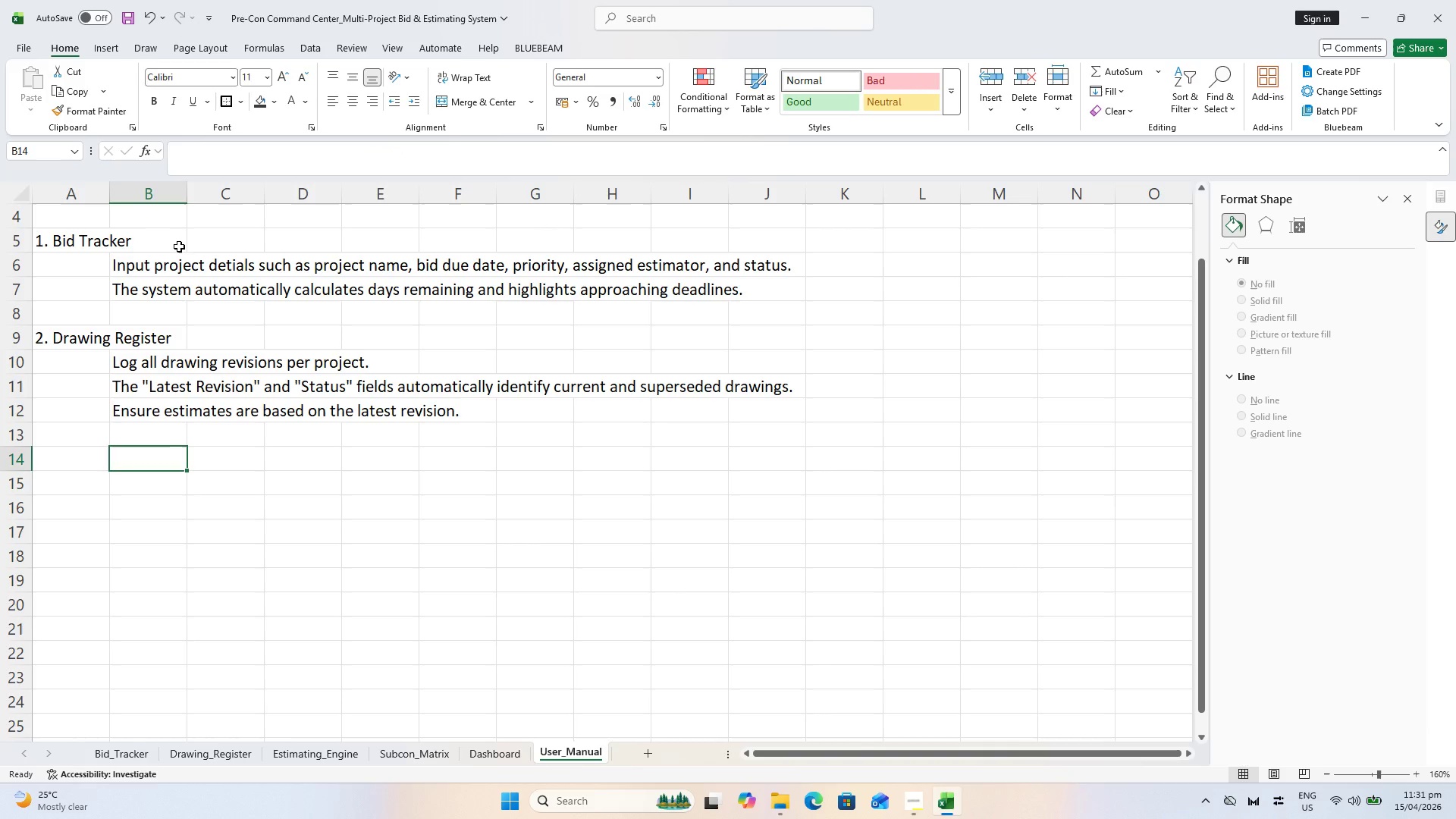 
key(ArrowLeft)
 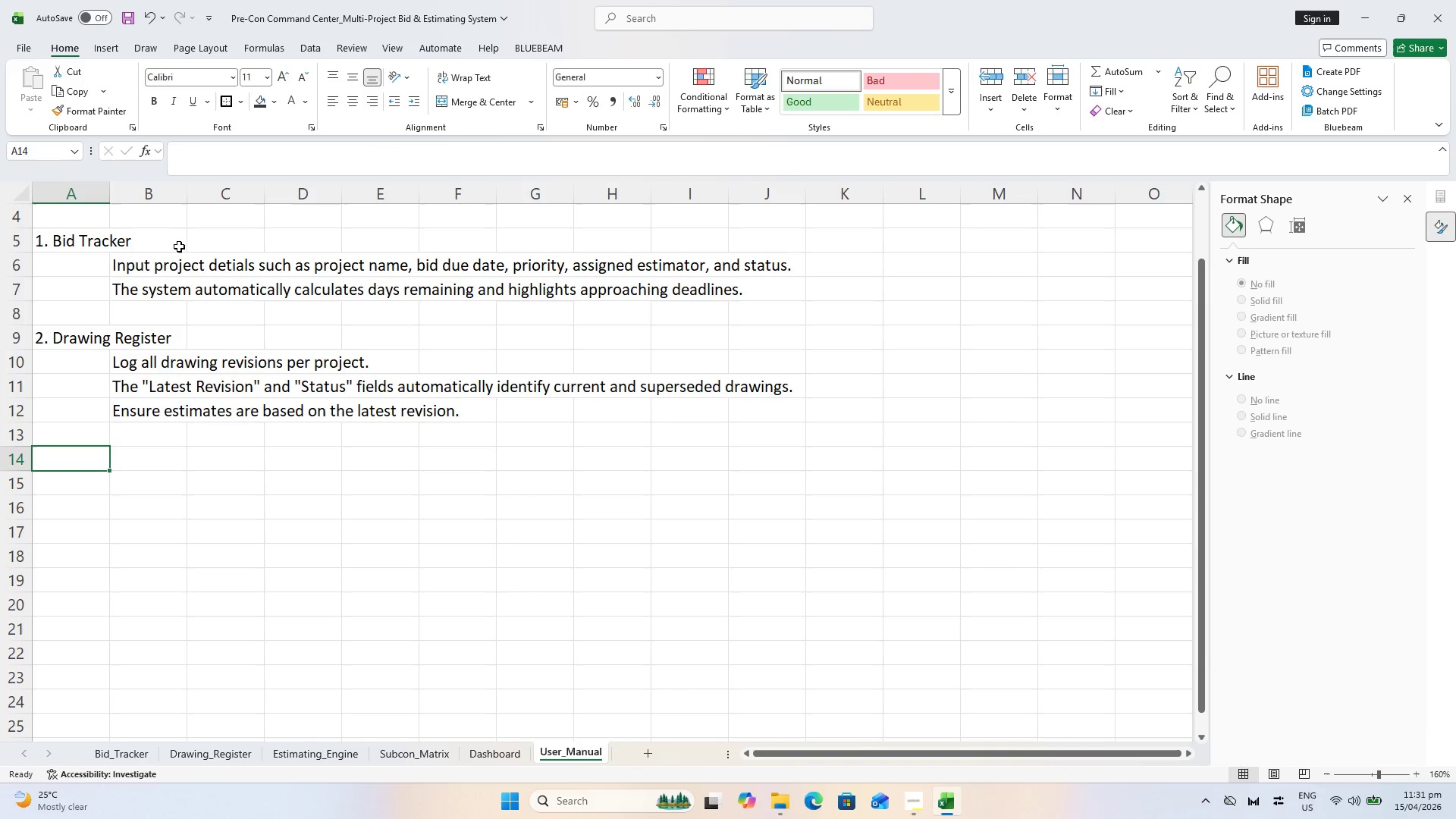 
type(3. Estimating Engine)
 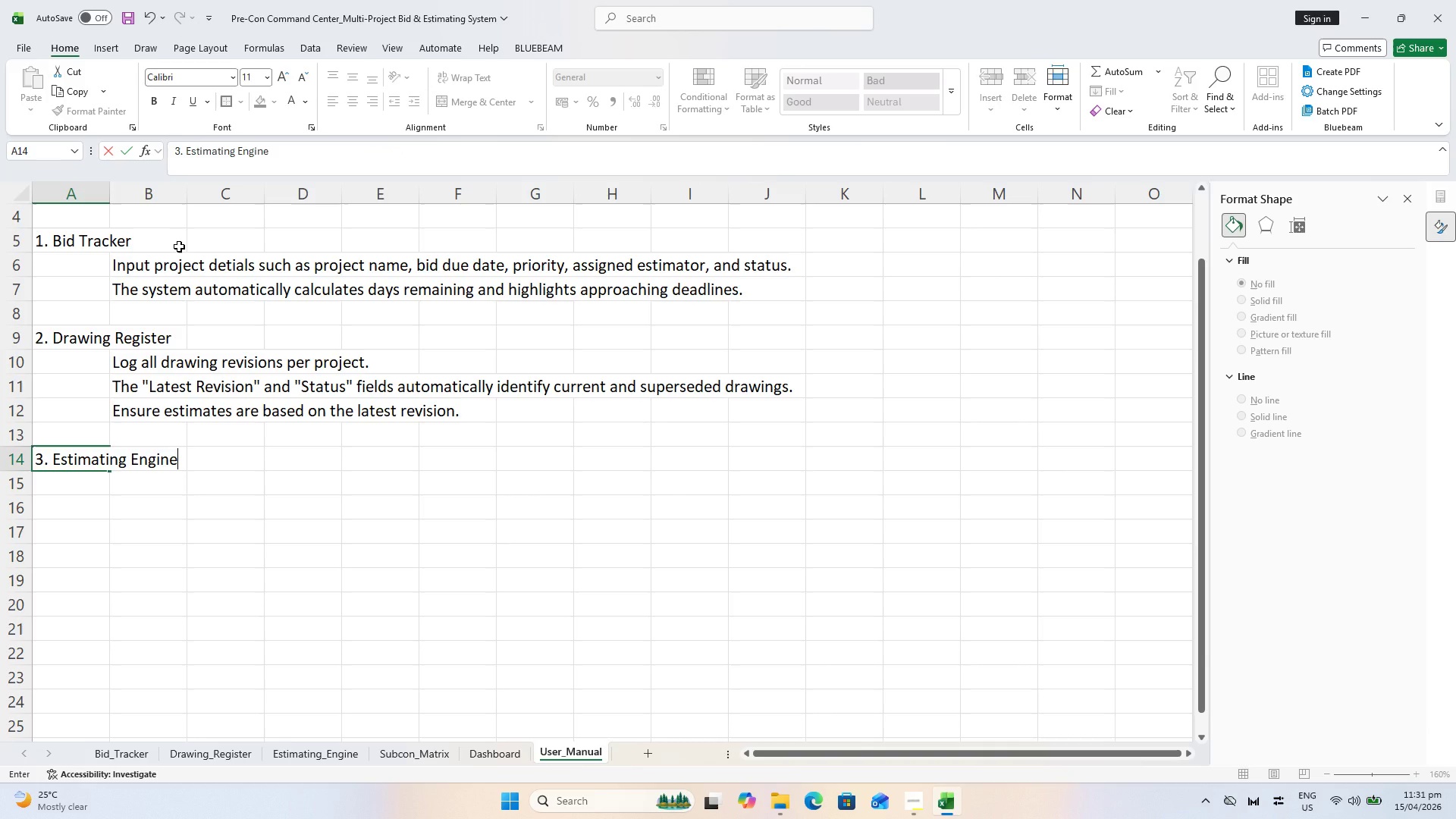 
key(Enter)
 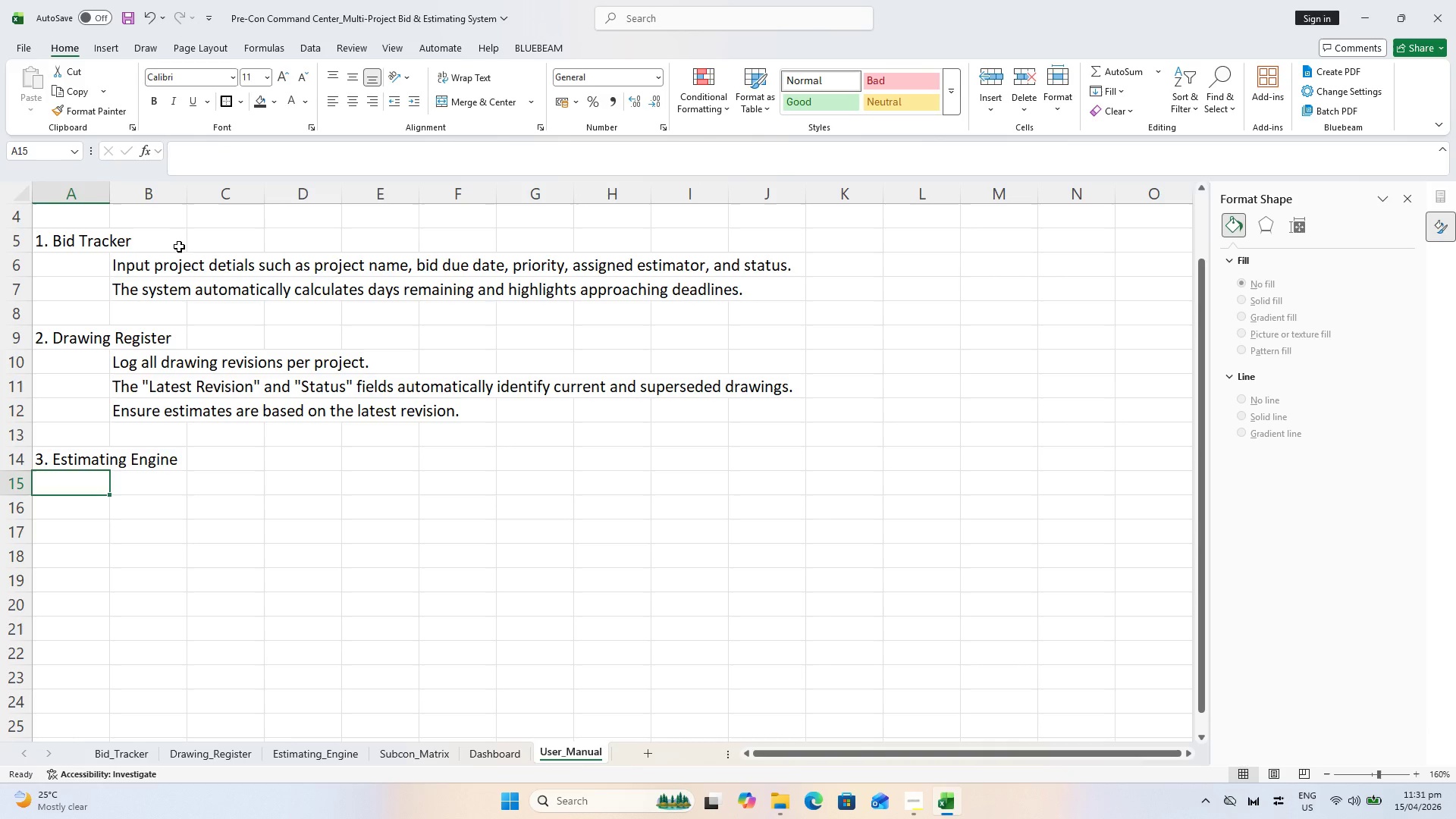 
key(ArrowRight)
 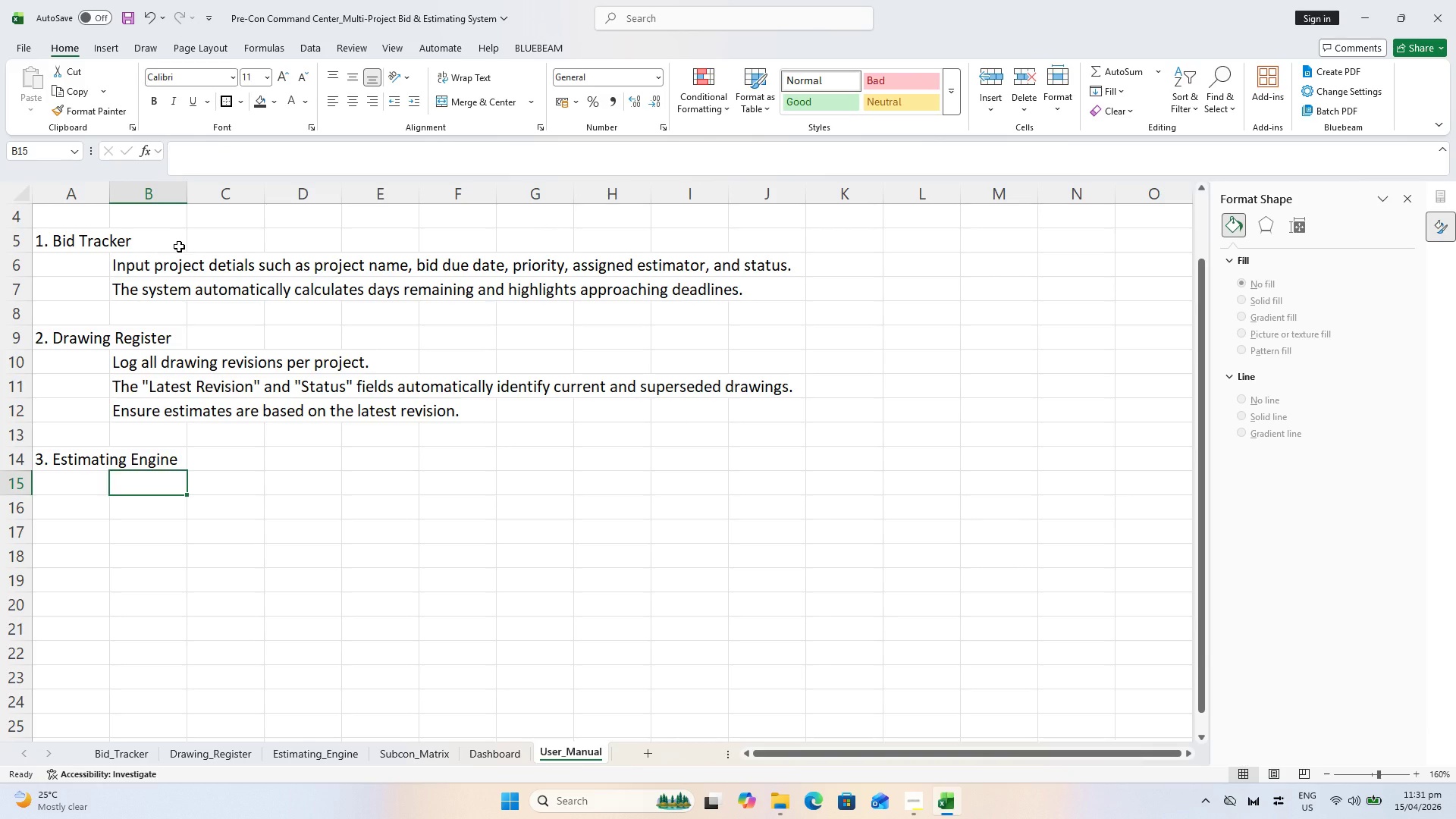 
type(Input quantityre)
key(Backspace)
key(Backspace)
key(Backspace)
type(ir)
key(Backspace)
type(es and unit costs for materials, labors)
key(Backspace)
type(, equipment, and subcontractors. )
 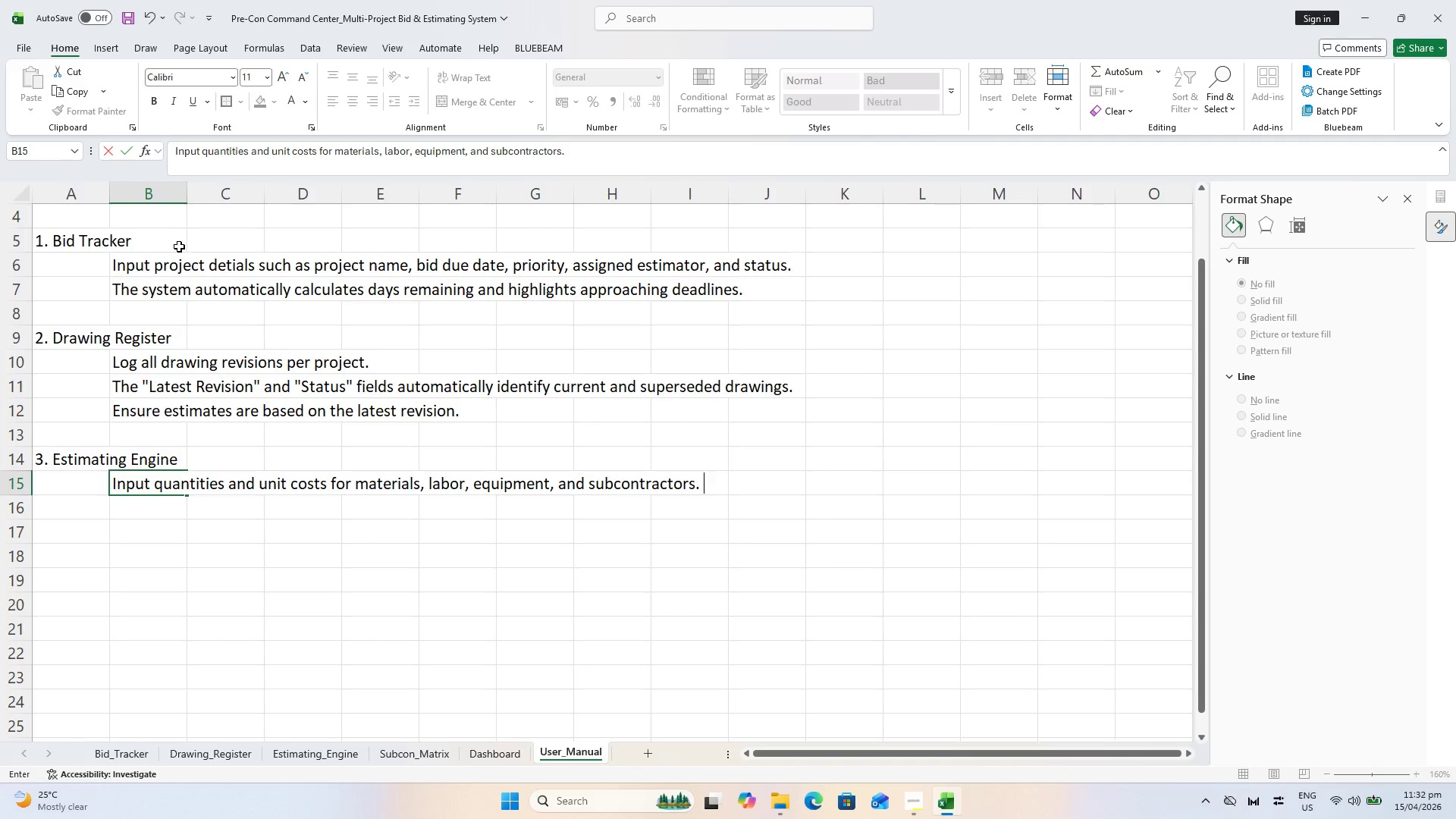 
key(Enter)
 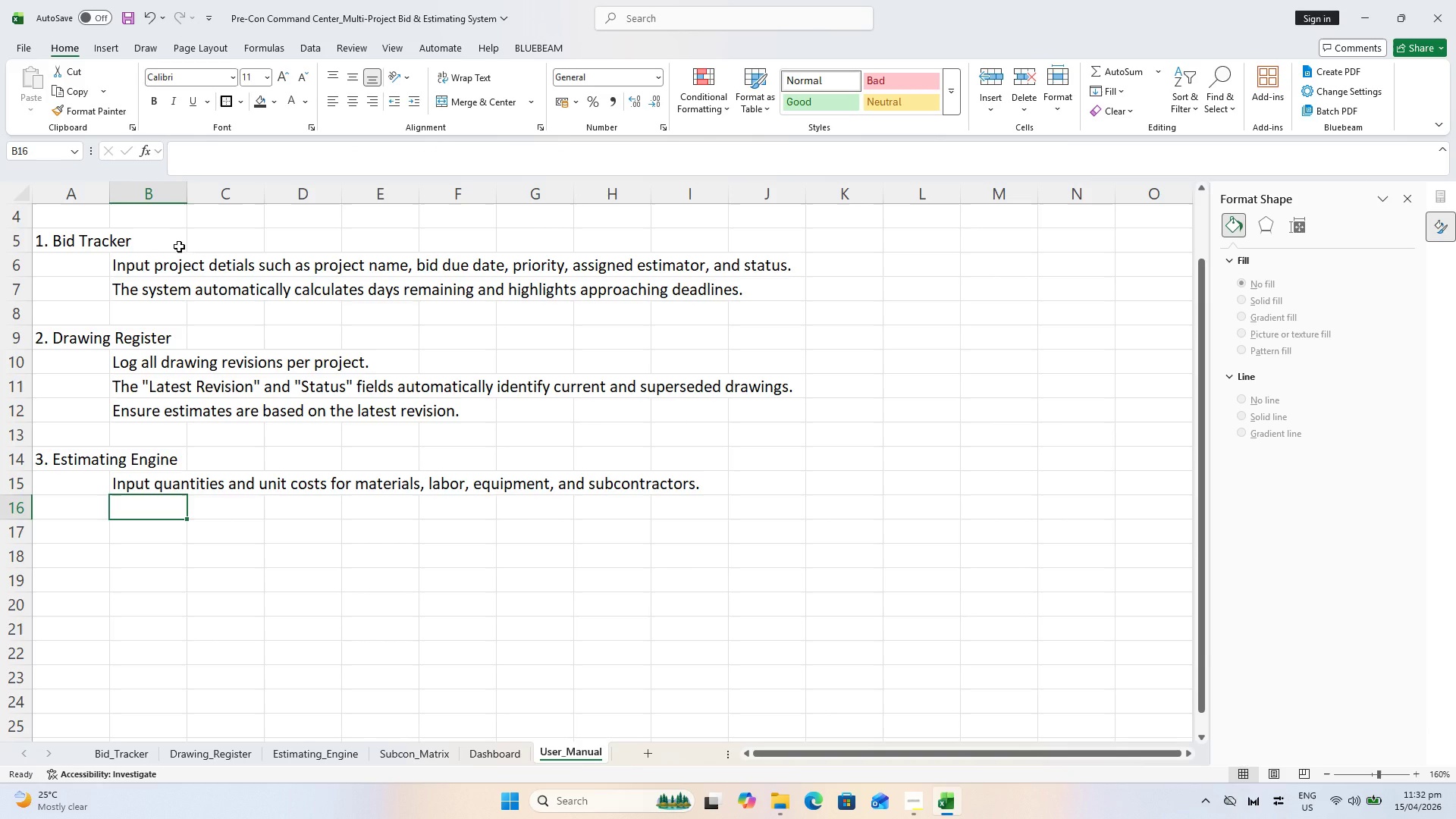 
type(The sys)
key(Backspace)
type(stem aUTP)
key(Backspace)
key(Backspace)
type(au)
key(Backspace)
key(Backspace)
type(utomatically computes direct costs, contingency )
key(Backspace)
type(, overhead, anbd final total estimates)
key(Backspace)
type(.)
 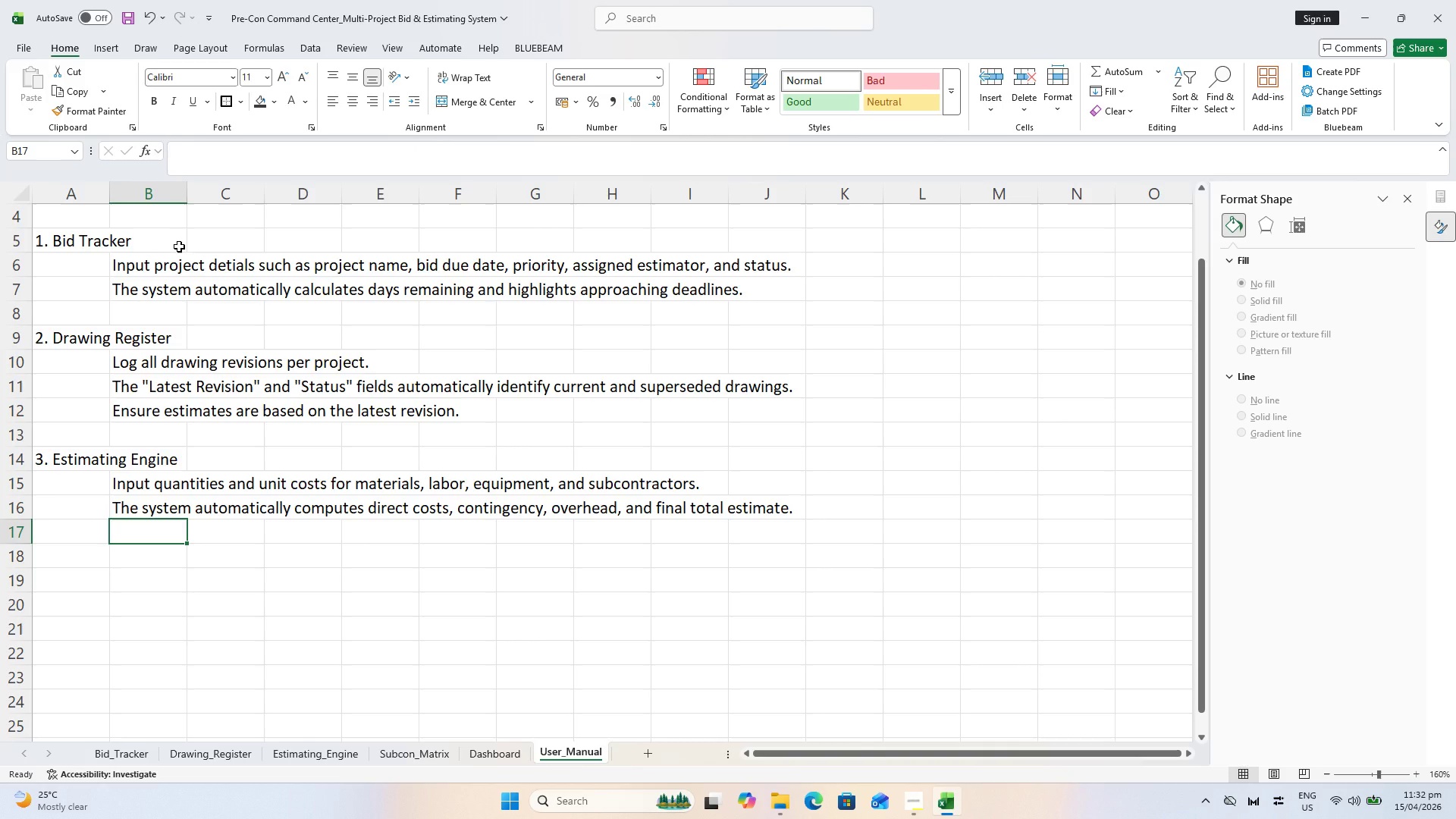 
key(Enter)
 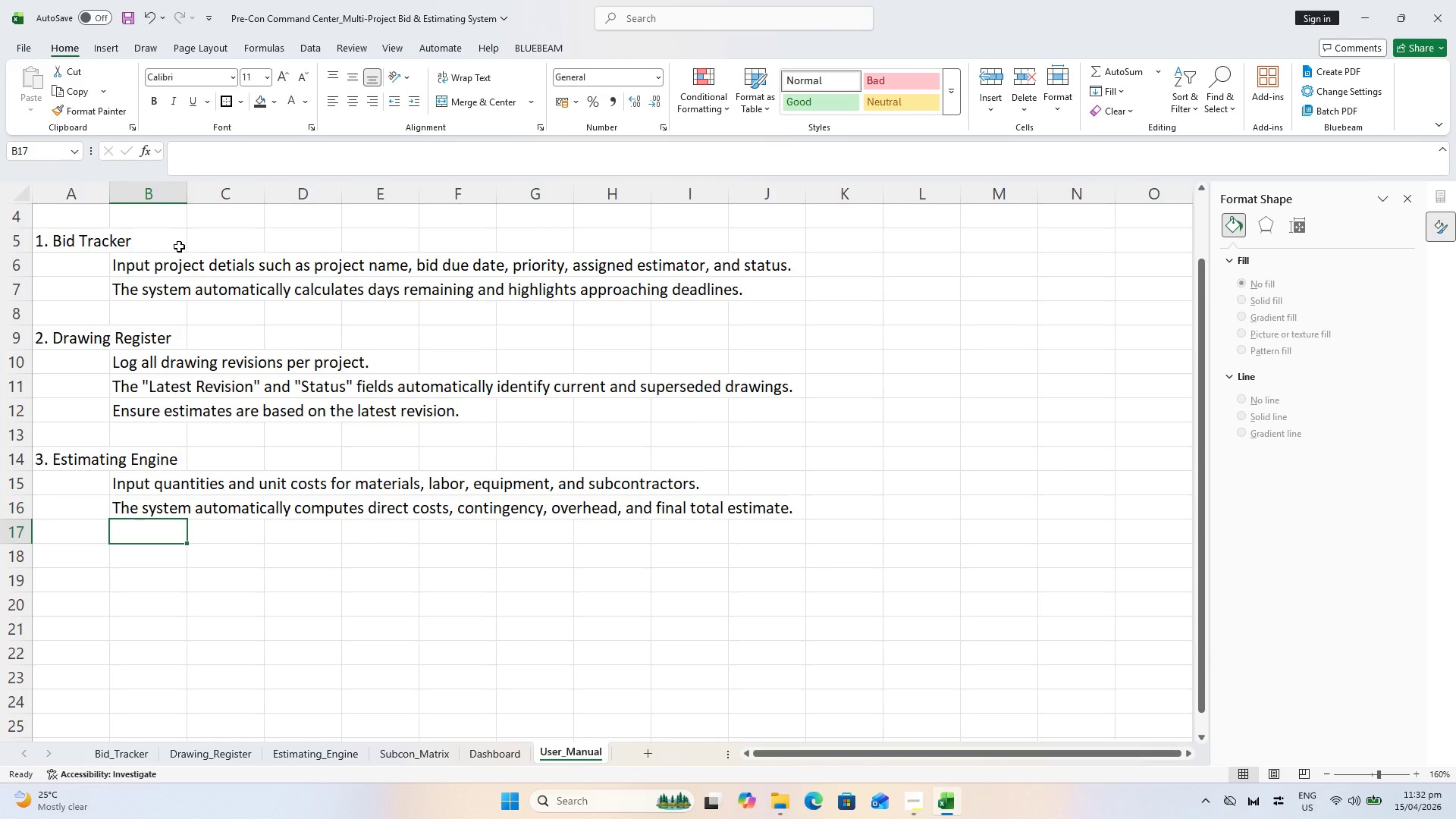 
key(Enter)
 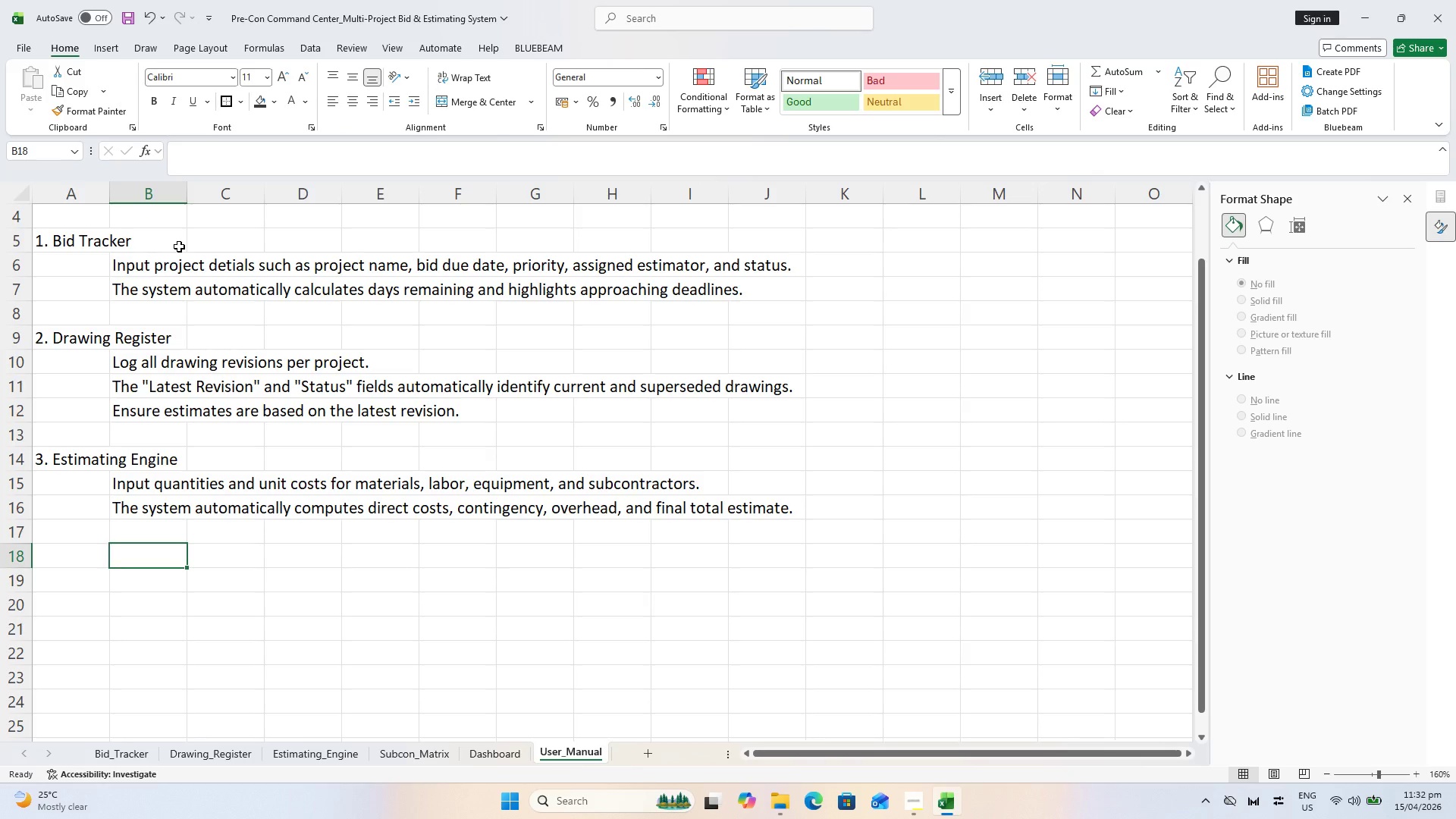 
key(ArrowLeft)
 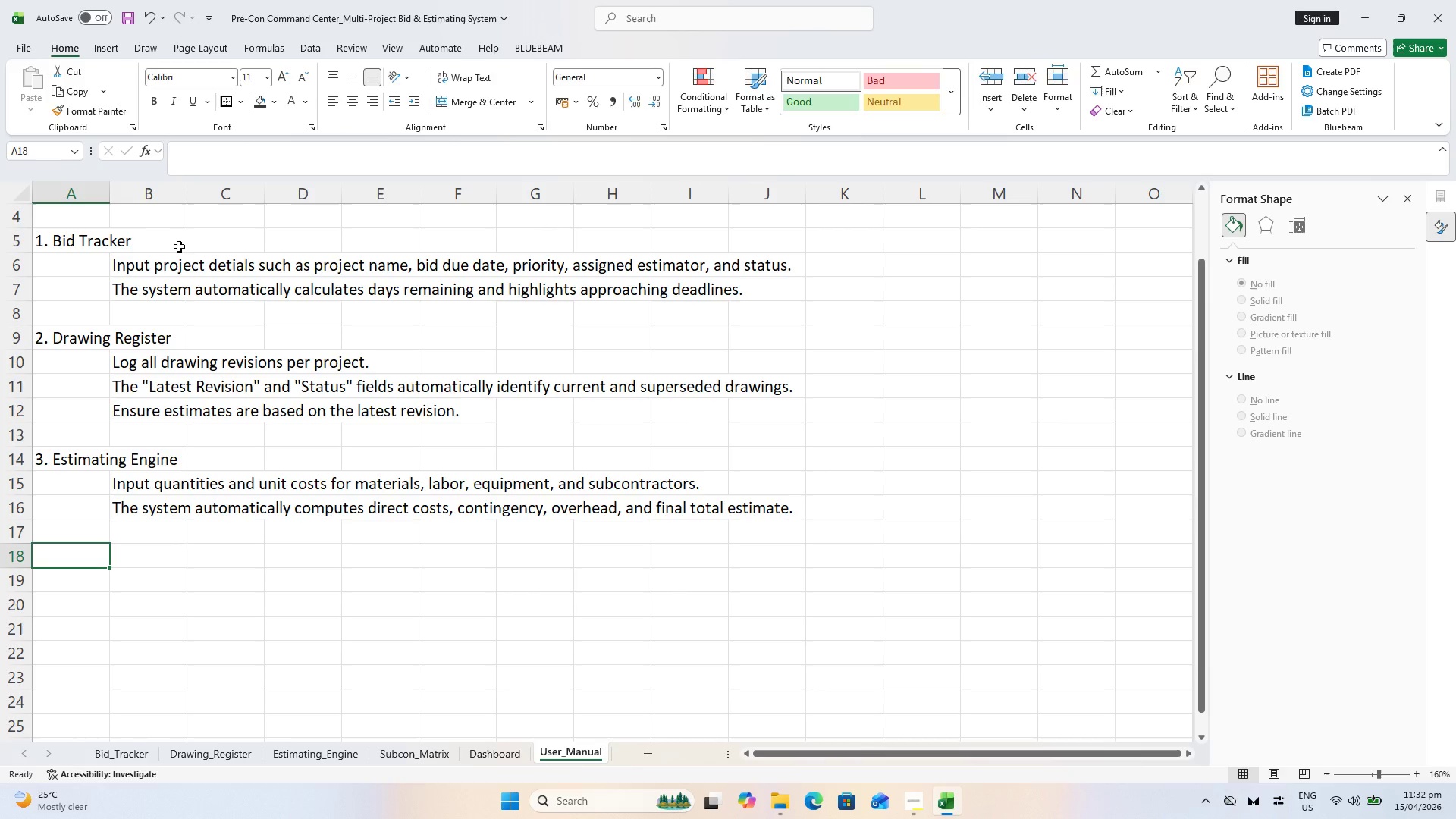 
type(4. Subcontractor Matrix)
 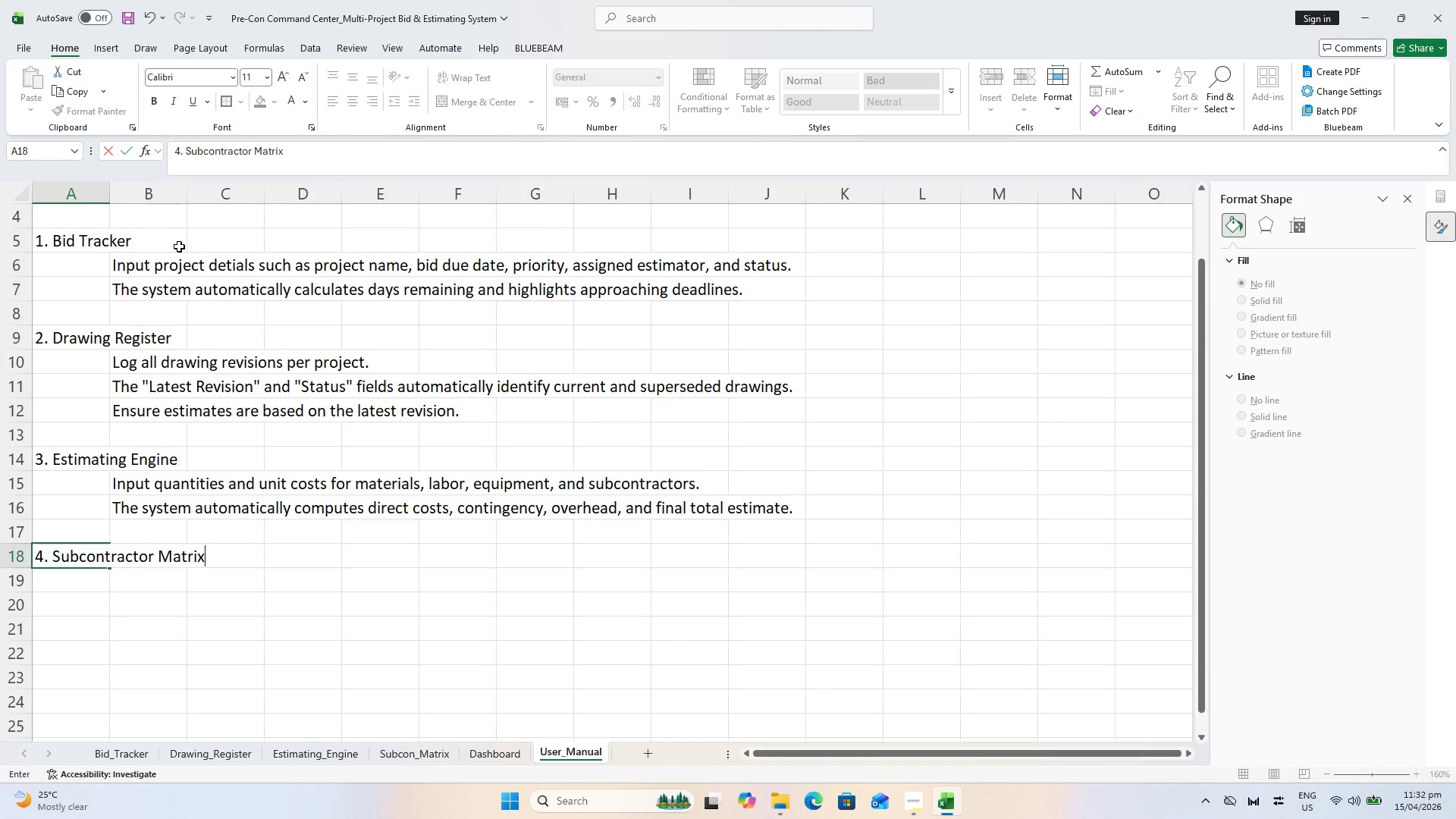 
key(Enter)
 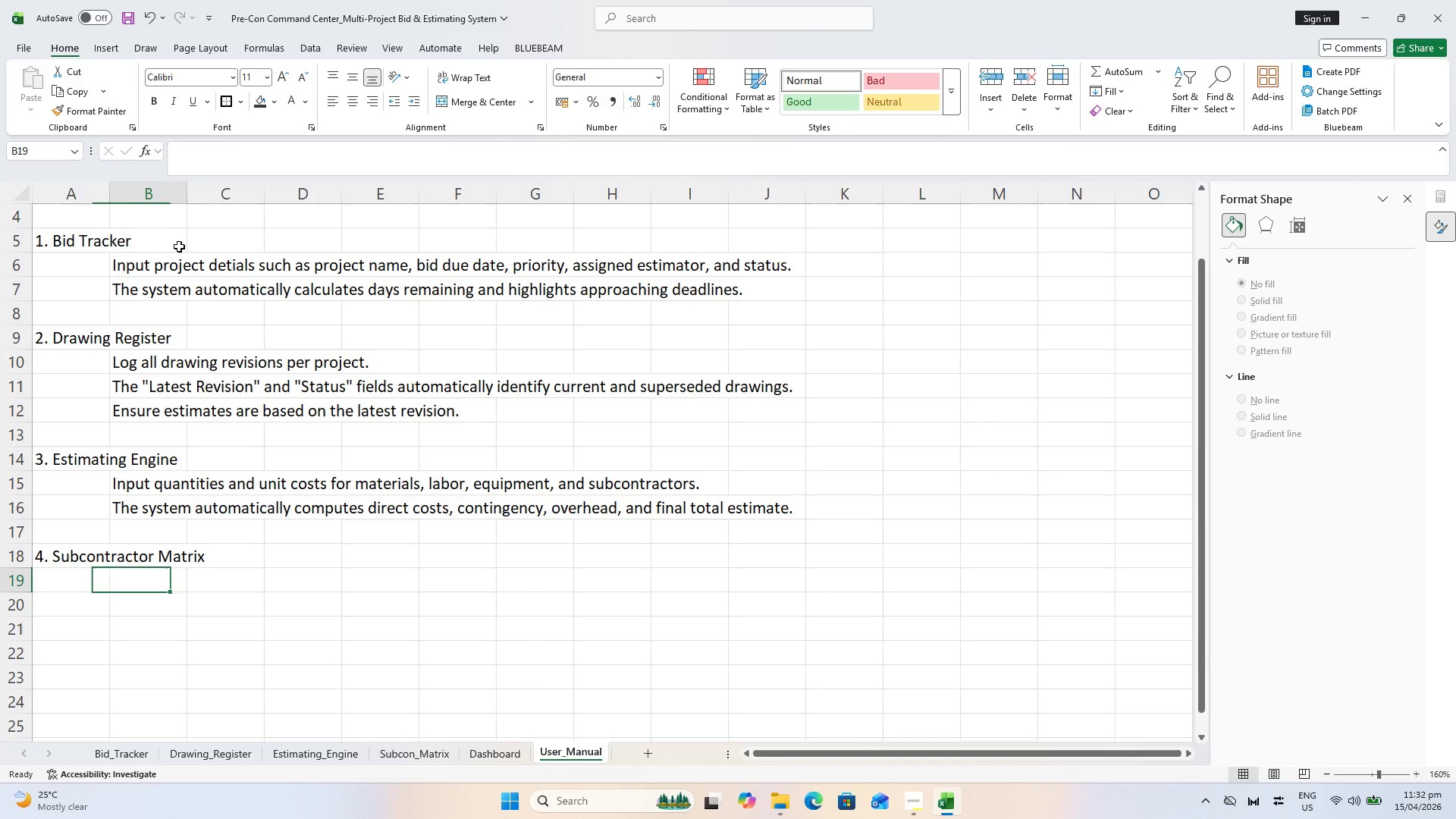 
key(ArrowRight)
 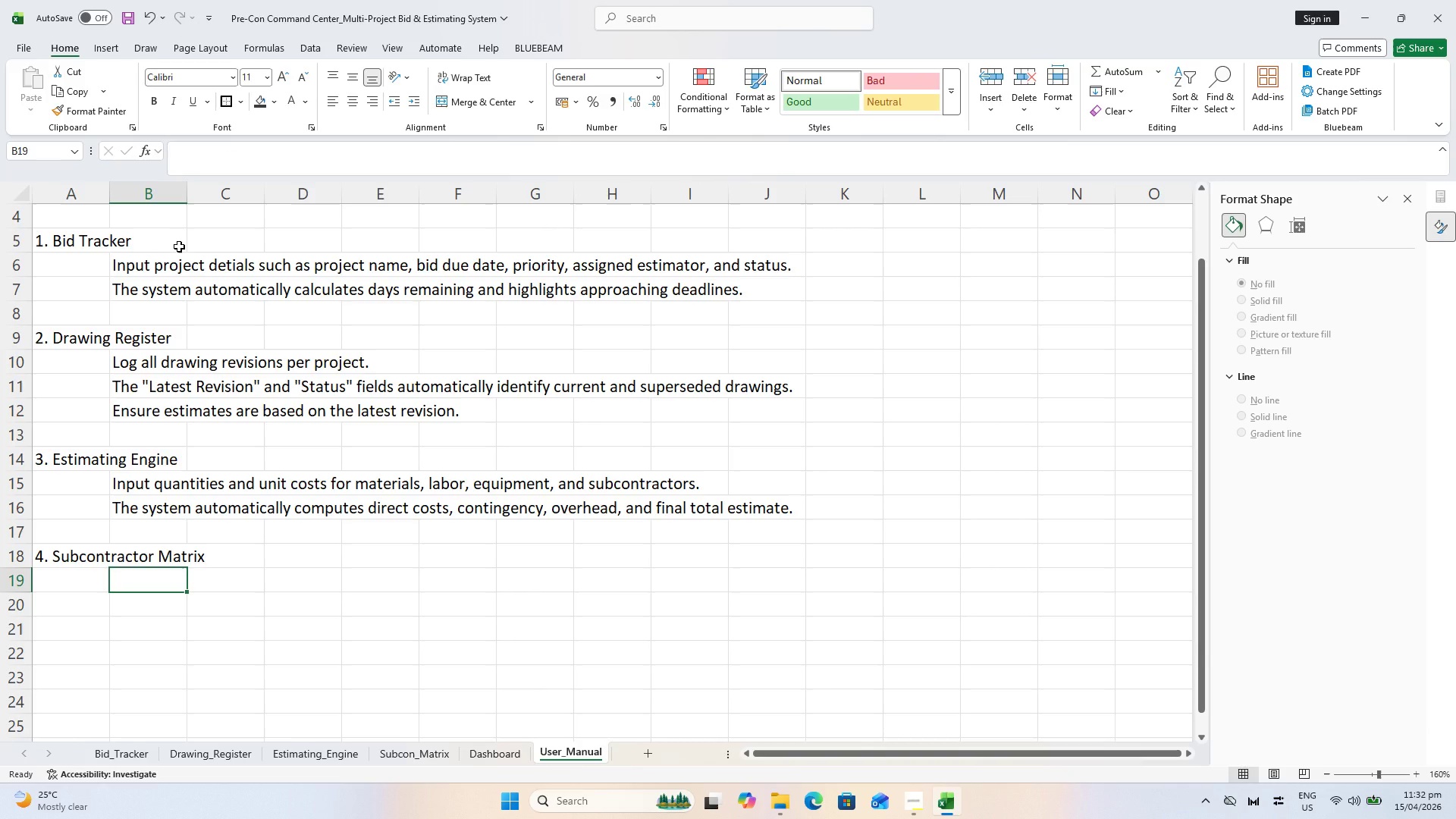 
type(Track subcontractor invitations, responses, and quoa)
key(Backspace)
type(tesd)
key(Backspace)
key(Backspace)
type(d amoui)
key(Backspace)
type(ut)
key(Backspace)
key(Backspace)
type(nts.)
 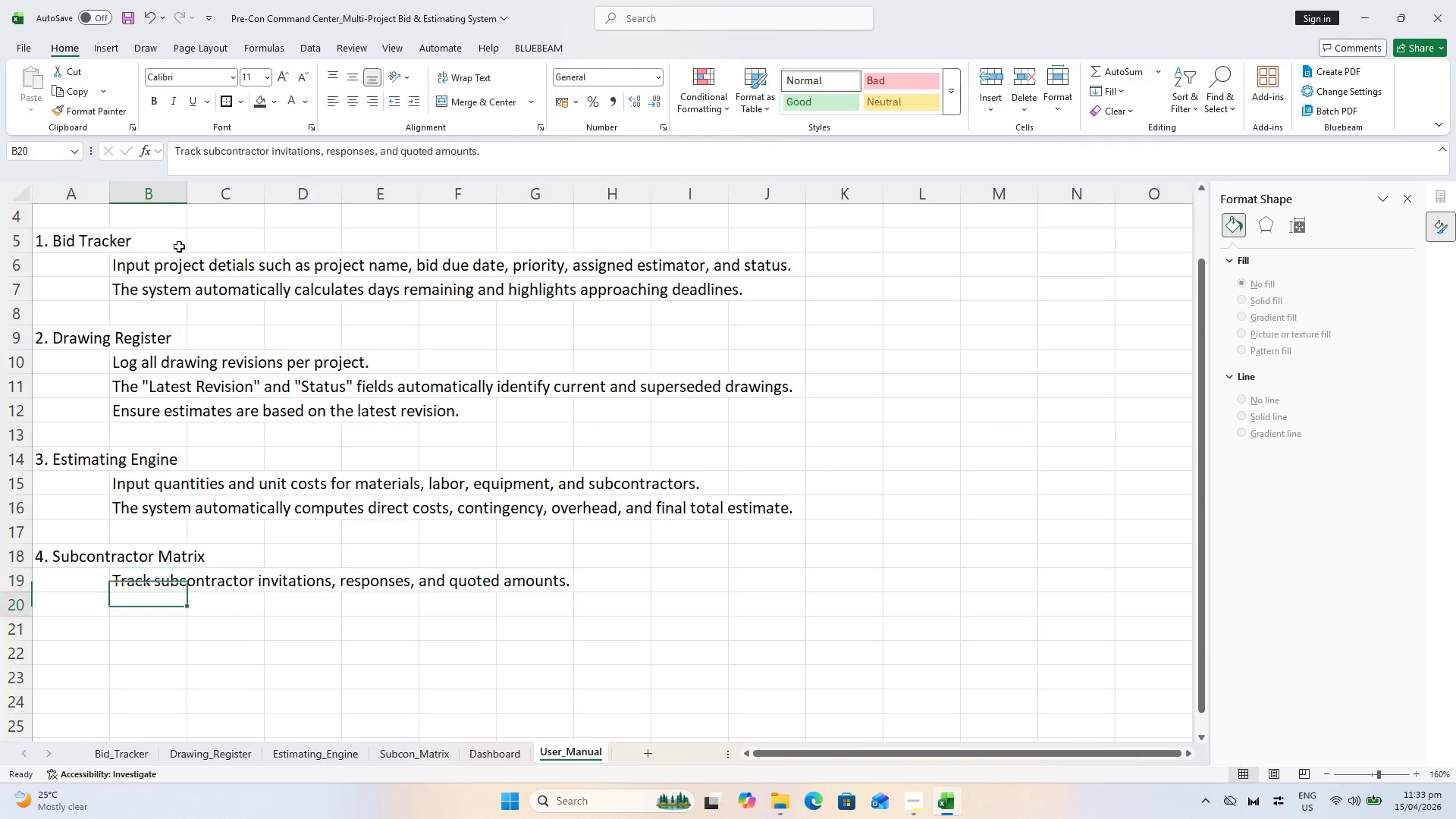 
key(Enter)
 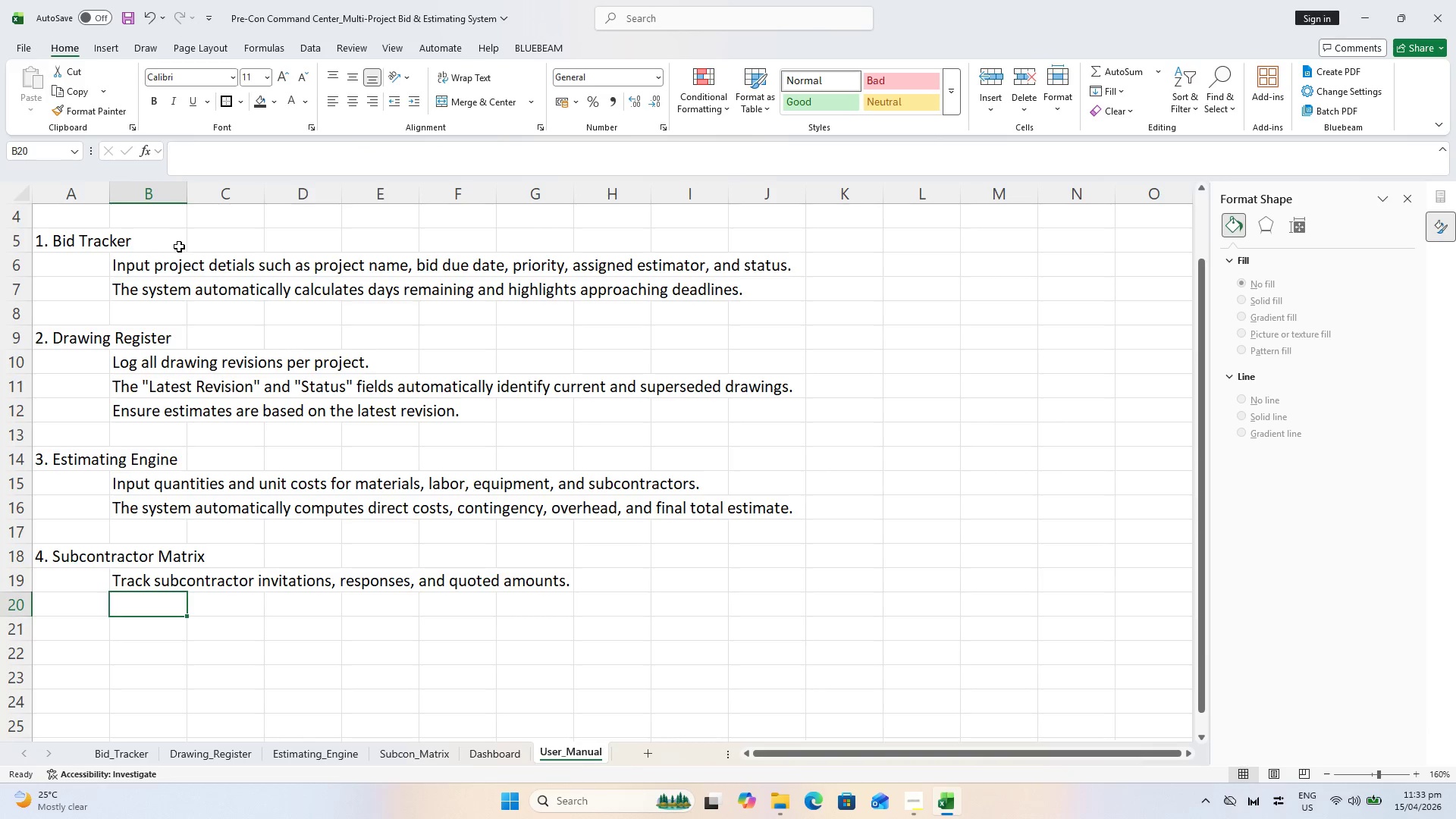 
type(Tyhe system ranks quotes and identifies the lowest bidder per project scope.)
 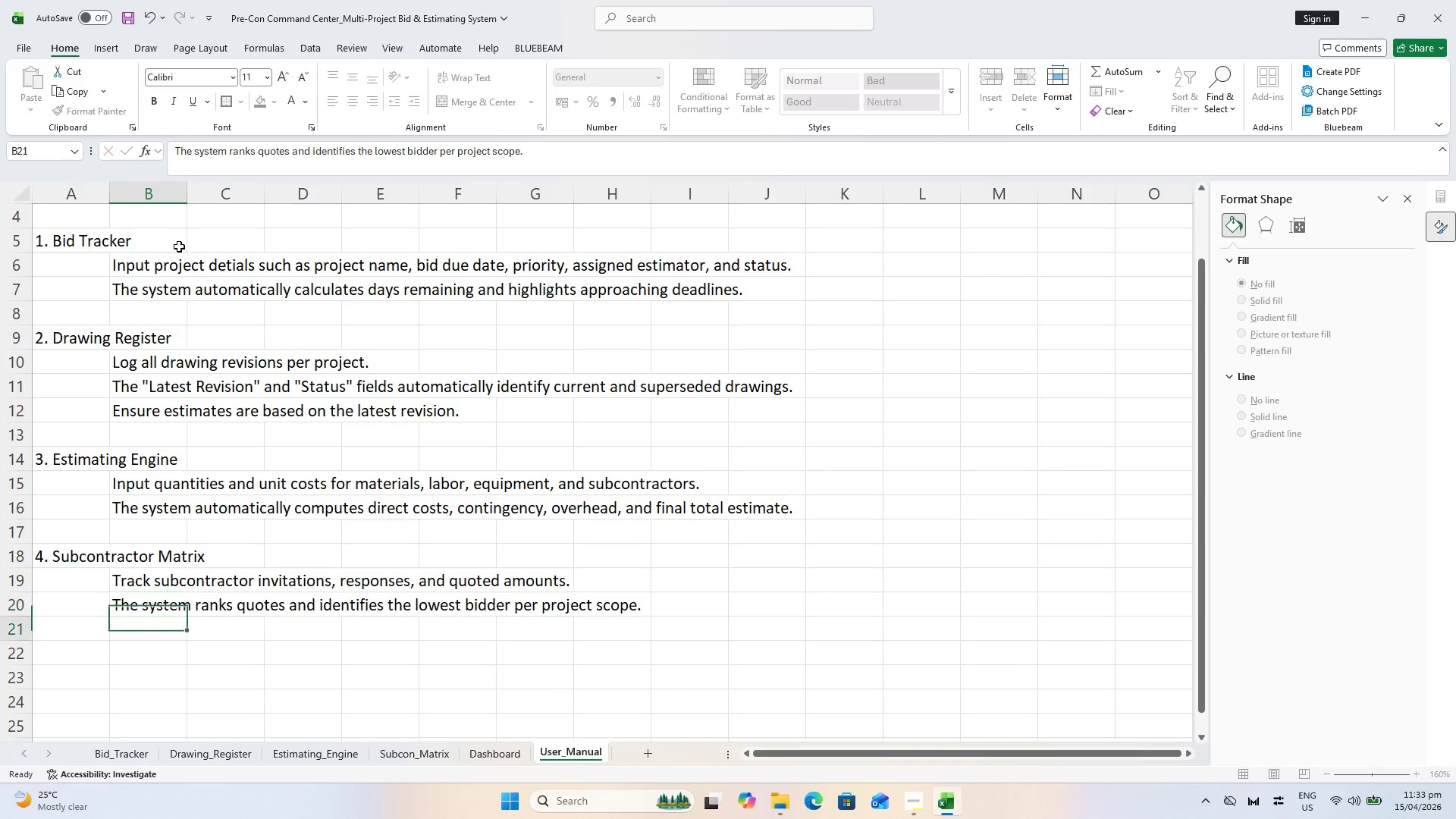 
key(Enter)
 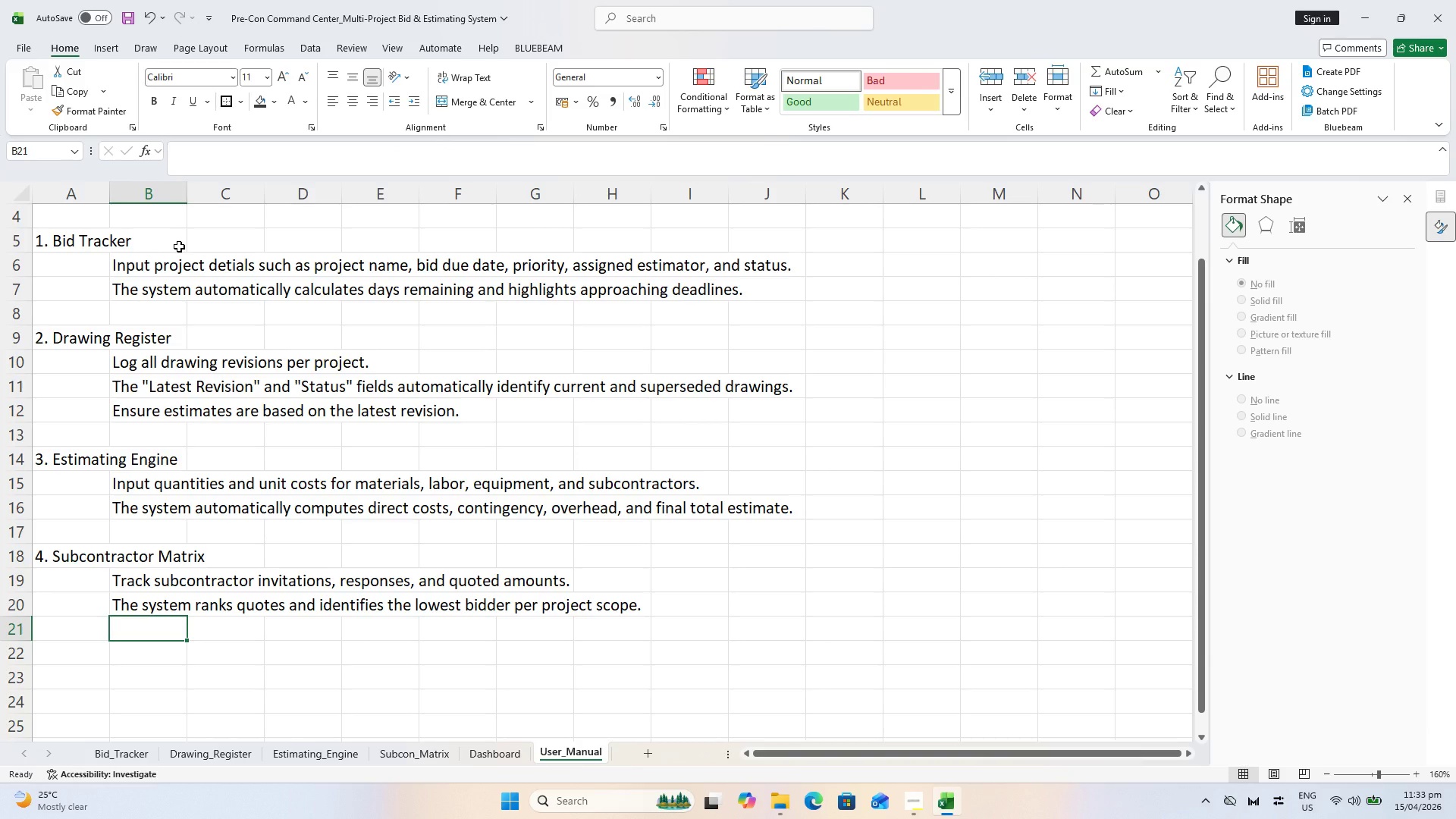 
key(Enter)
 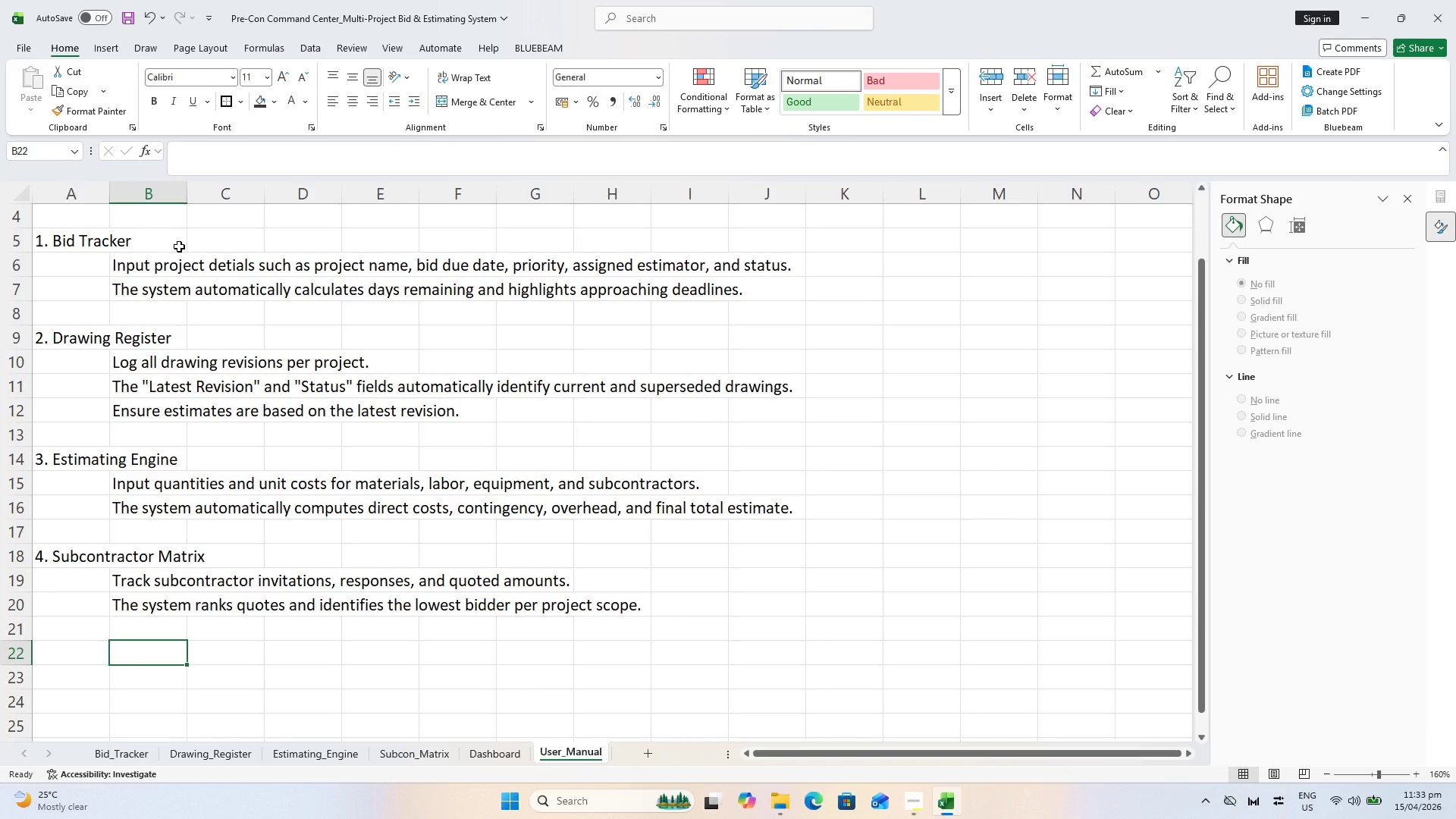 
key(ArrowLeft)
 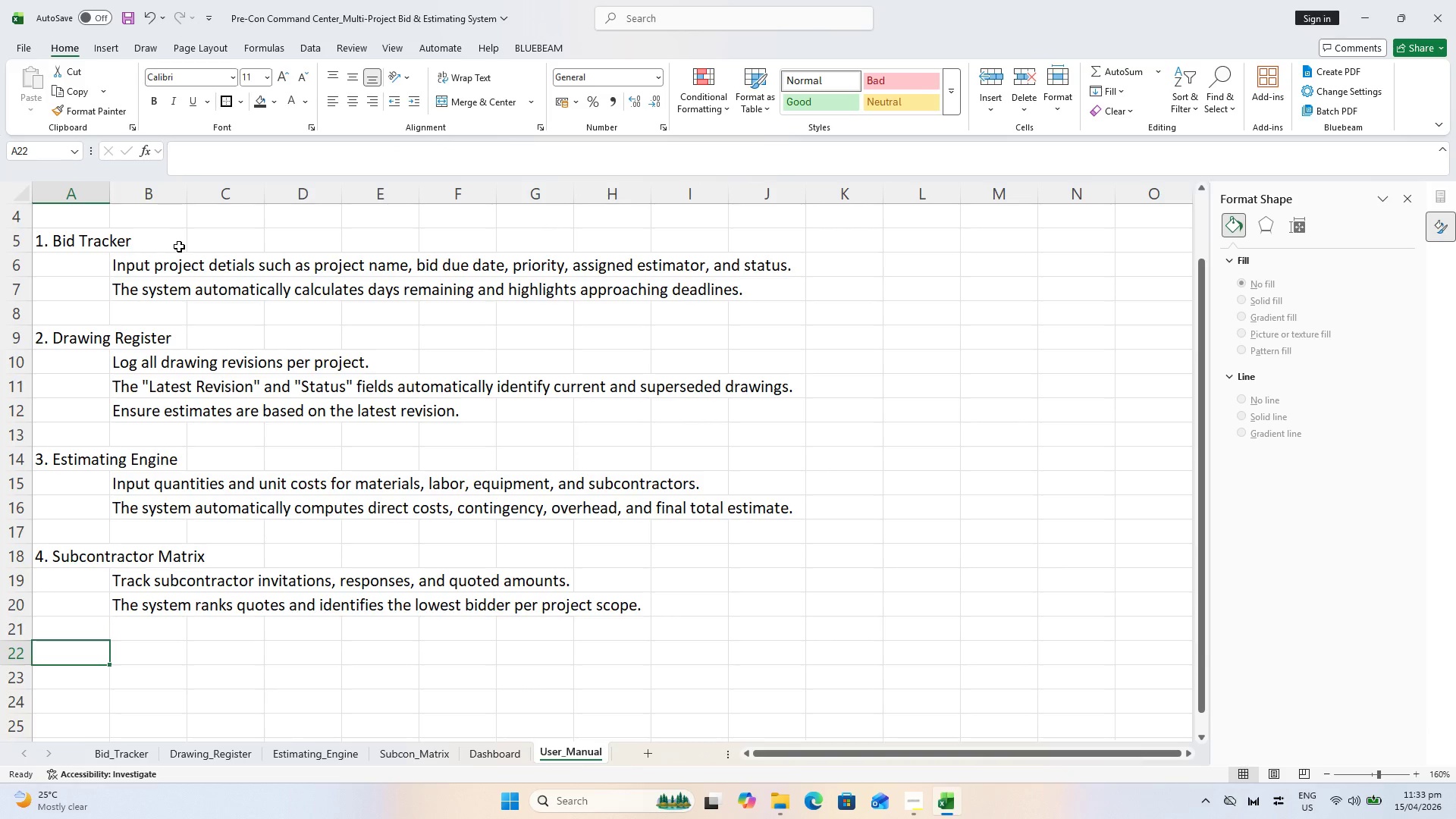 
hold_key(key=ShiftLeft, duration=0.8)
 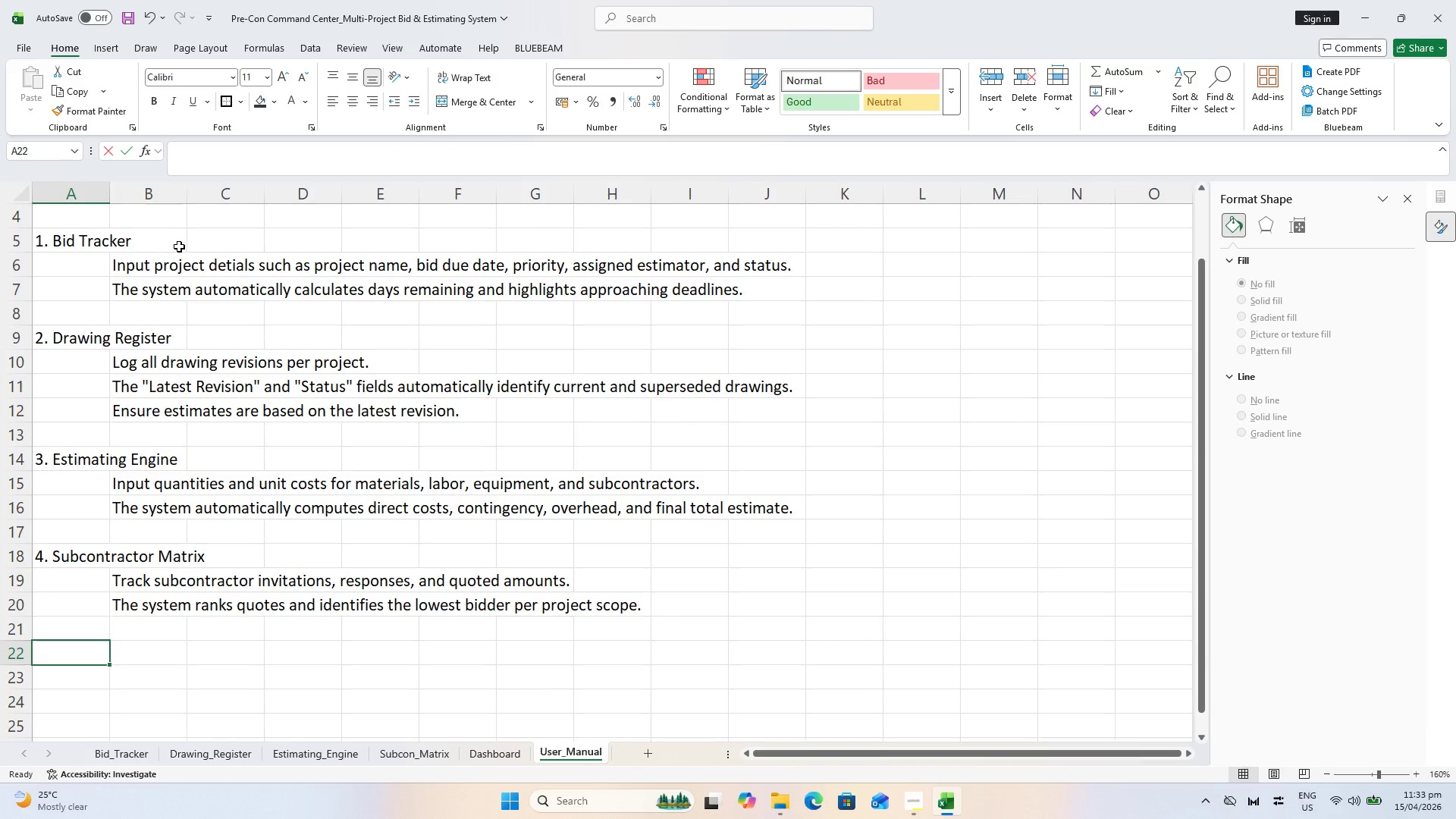 
type(5. Dashboard)
 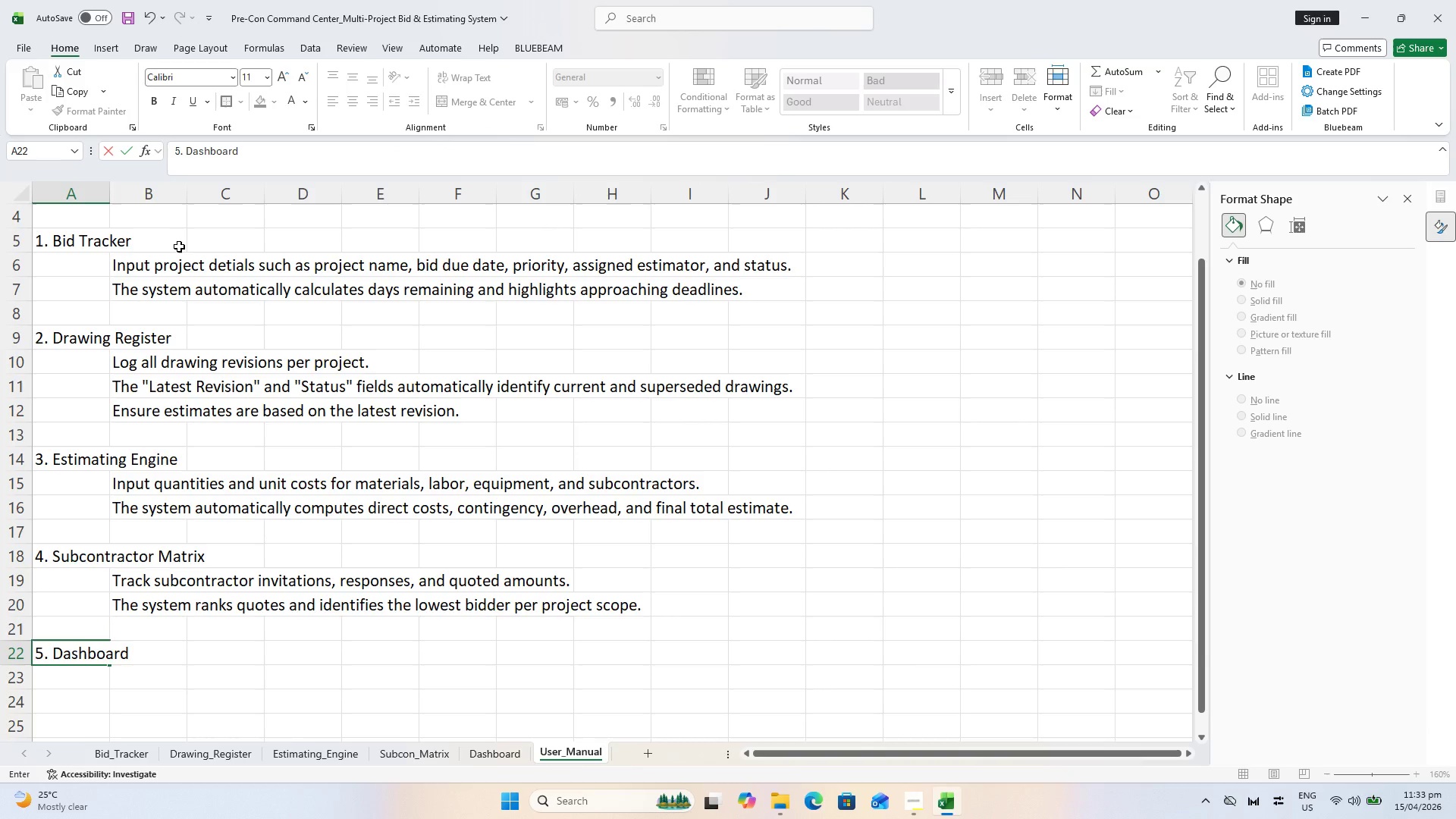 
key(Enter)
 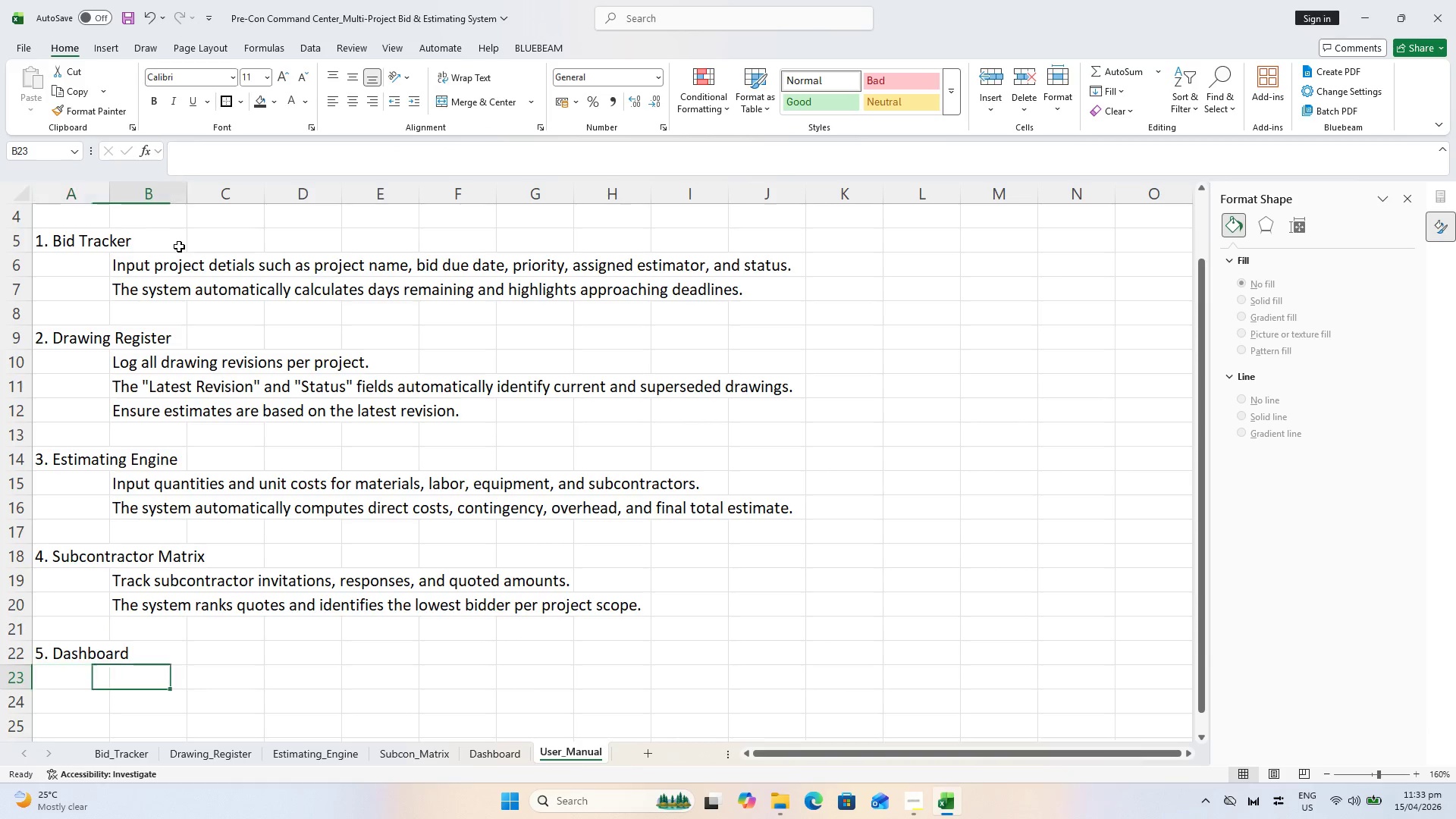 
key(ArrowRight)
 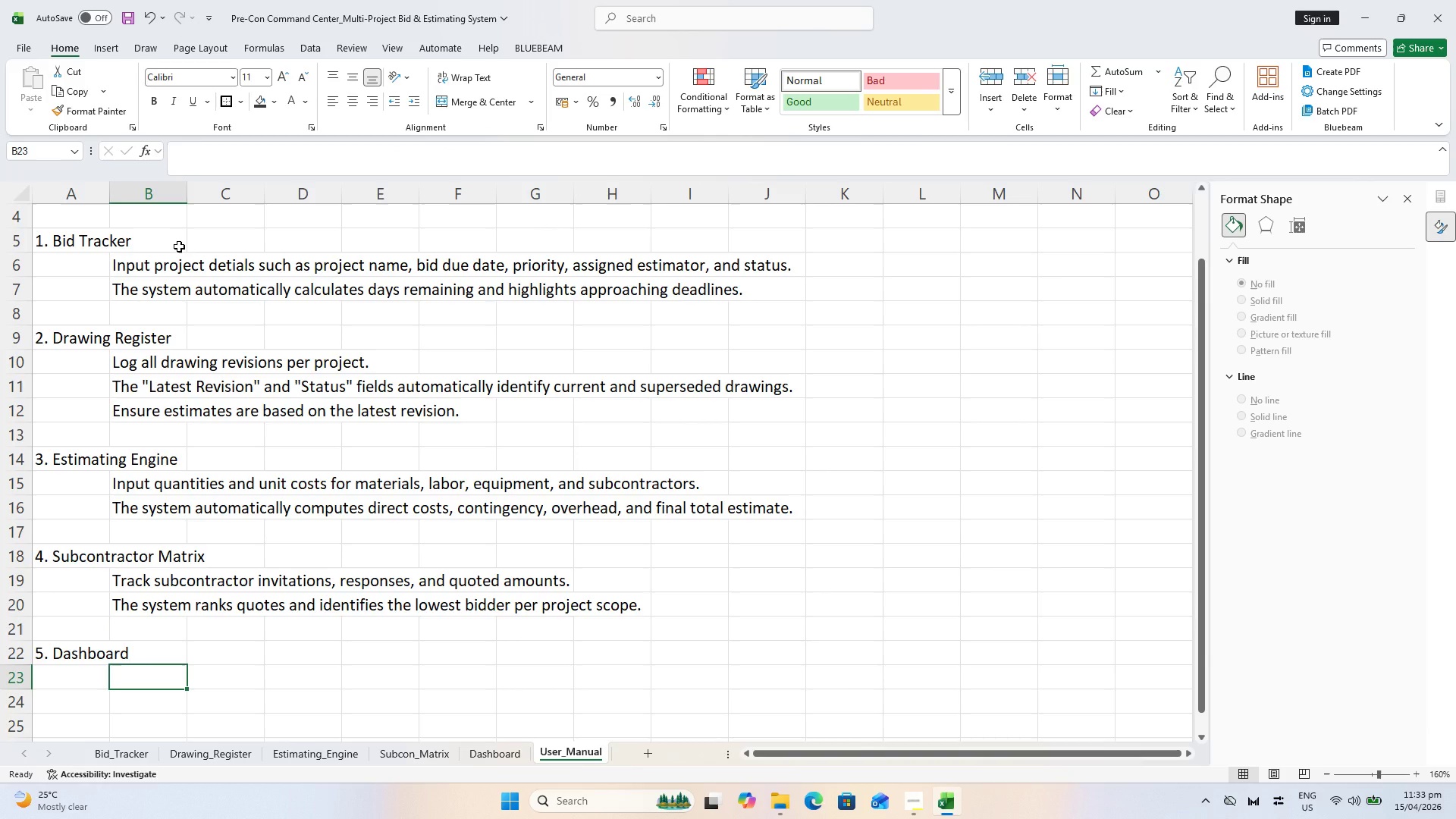 
key(Control+S)
 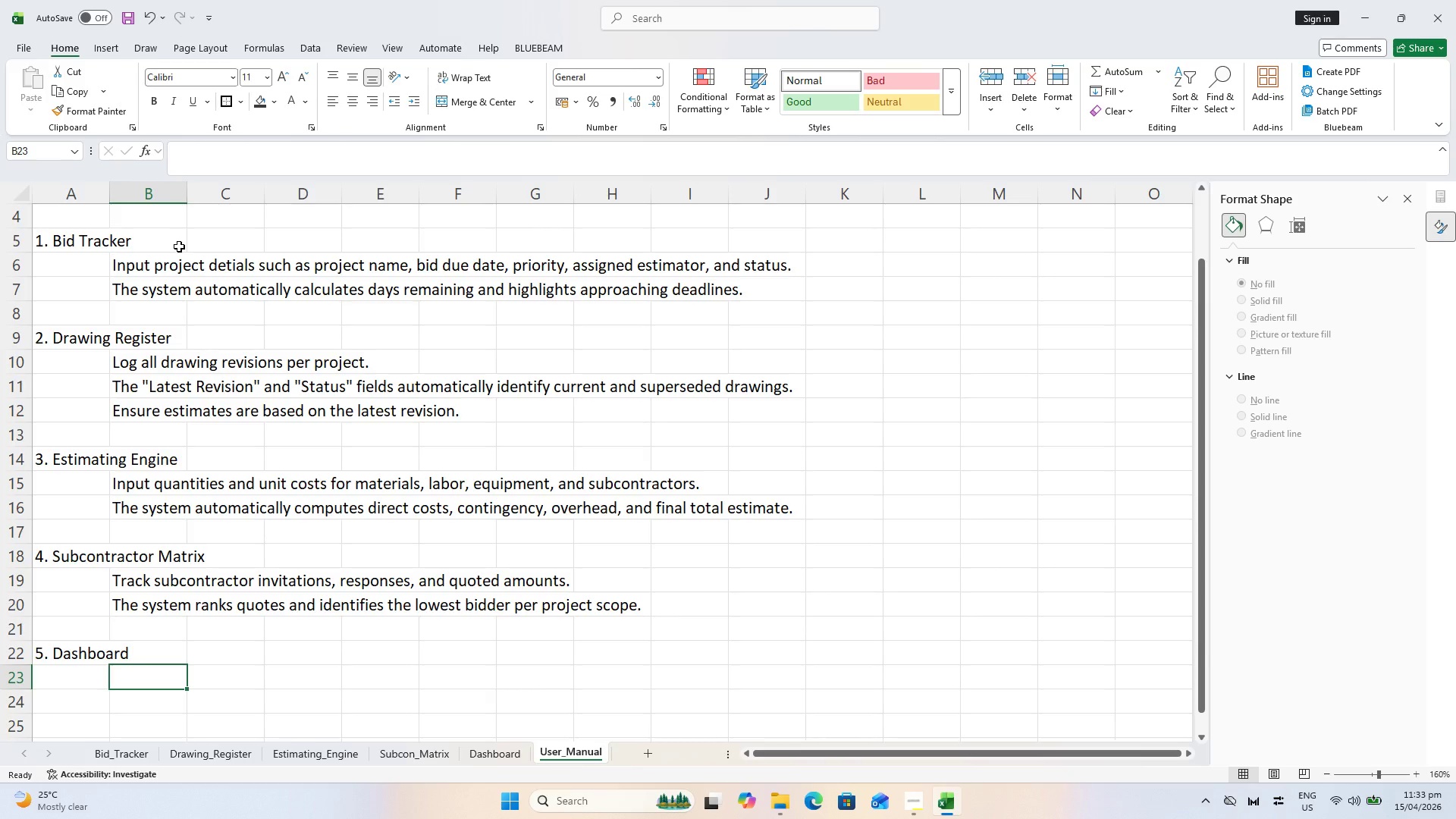 
key(Alt+AltLeft)
 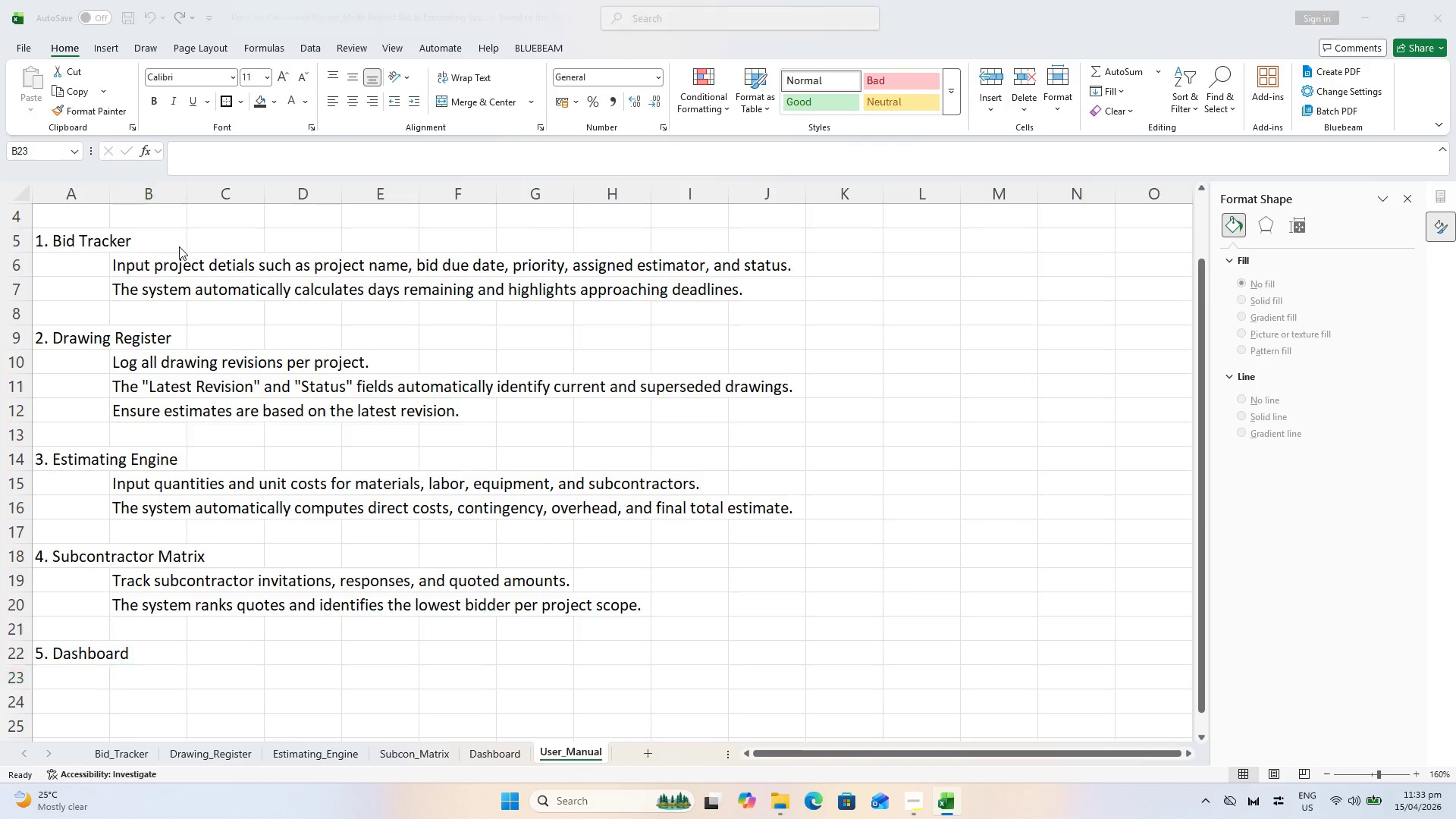 
key(Tab)
key(Tab)
type(Provdi)
key(Backspace)
key(Backspace)
type(ides a high-0)
key(Backspace)
key(Backspace)
type(-level summary using Pivot tavle)
key(Backspace)
key(Backspace)
key(Backspace)
type(bles and Charts)
key(NumpadEnter)